 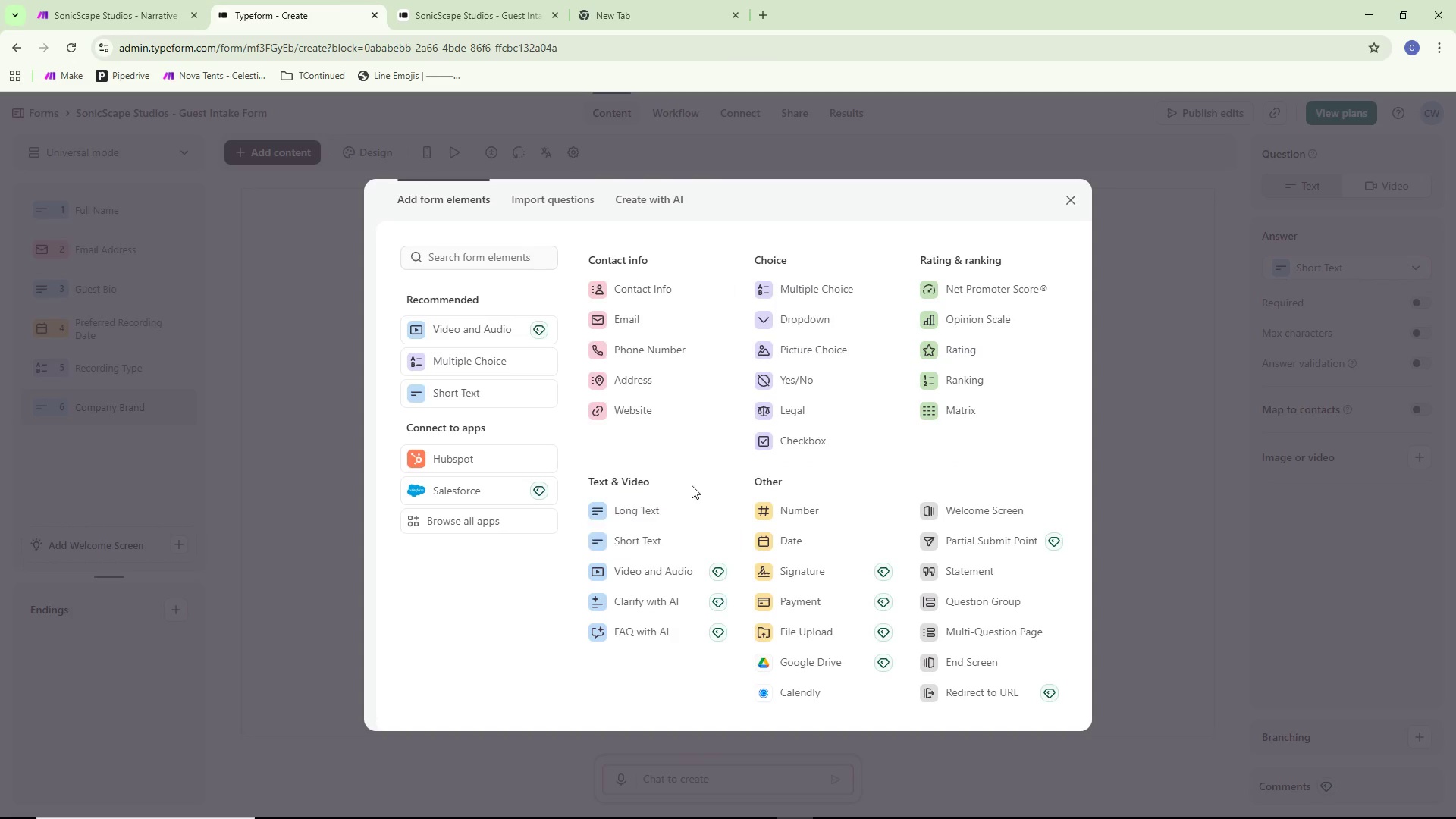 
double_click([608, 404])
 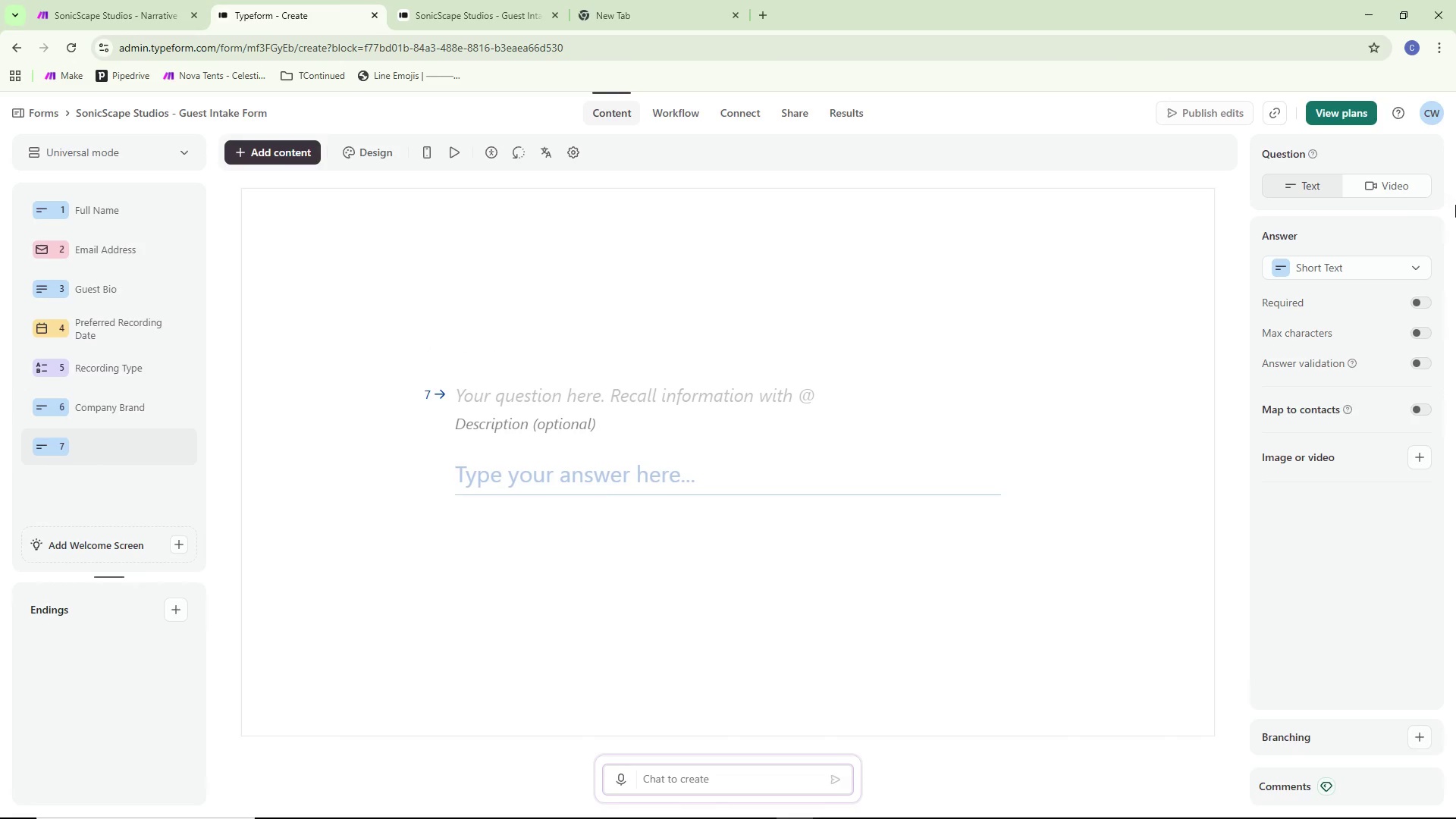 
type(Episode Topic)
 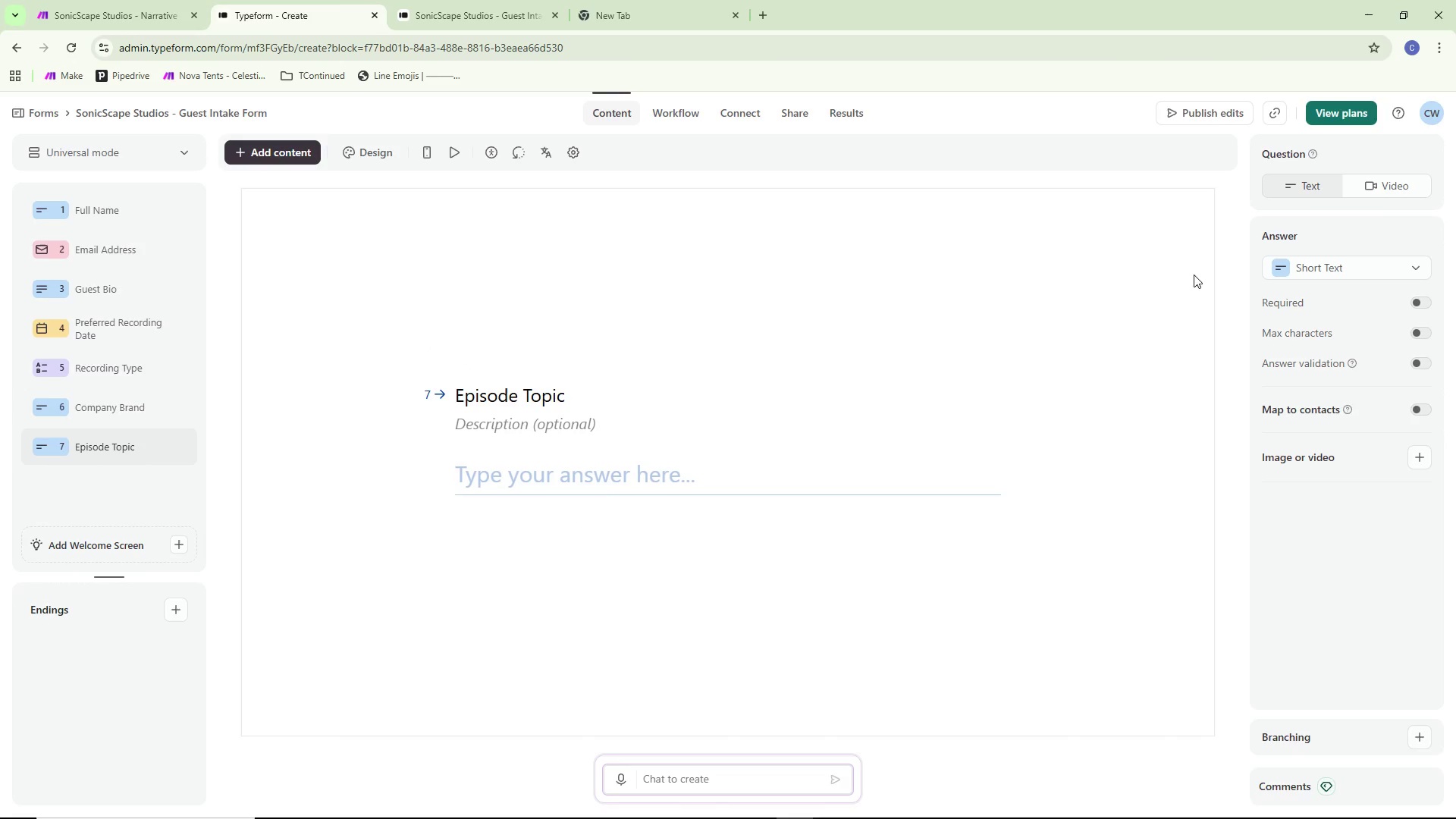 
left_click([875, 402])
 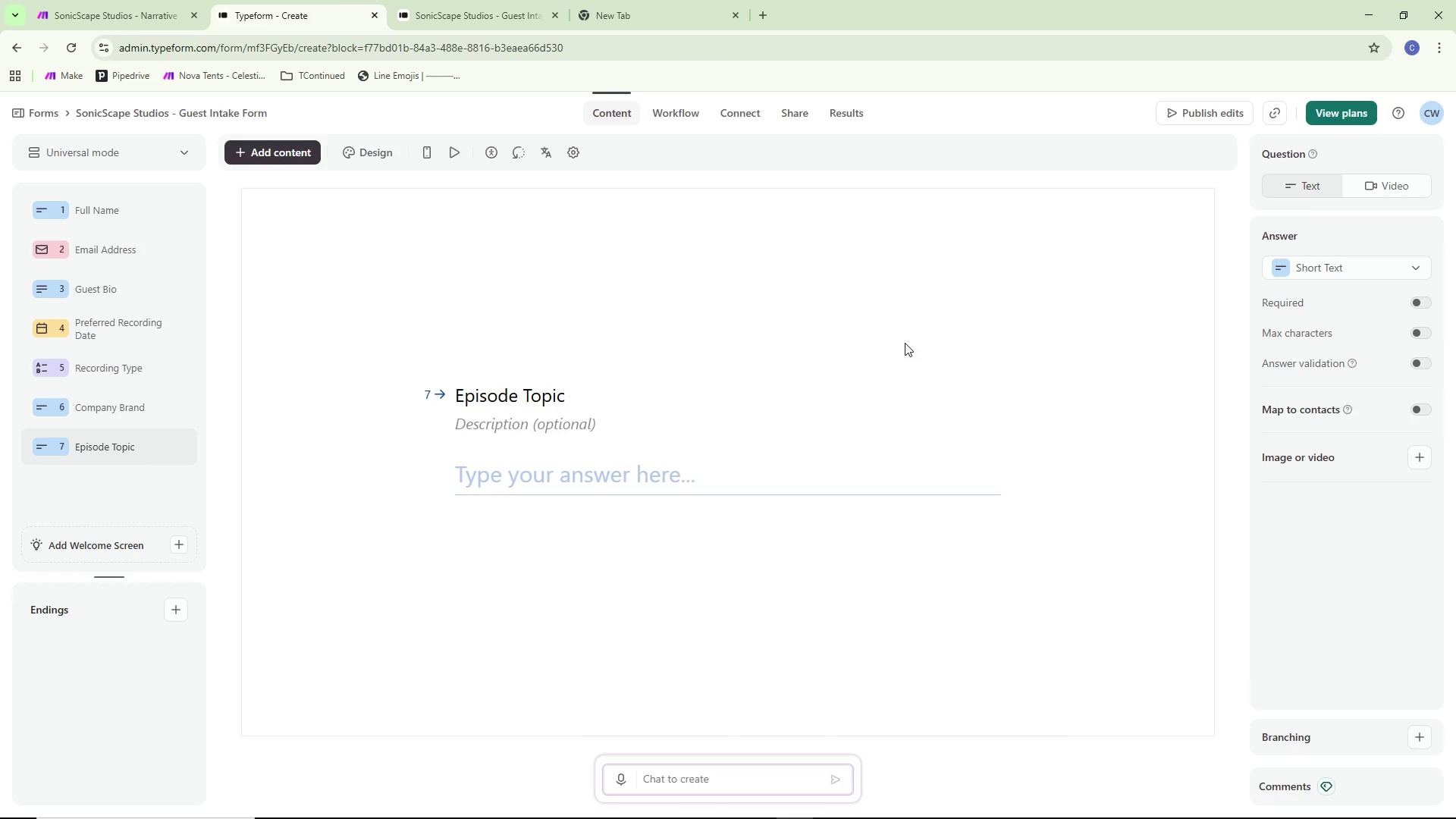 
wait(39.39)
 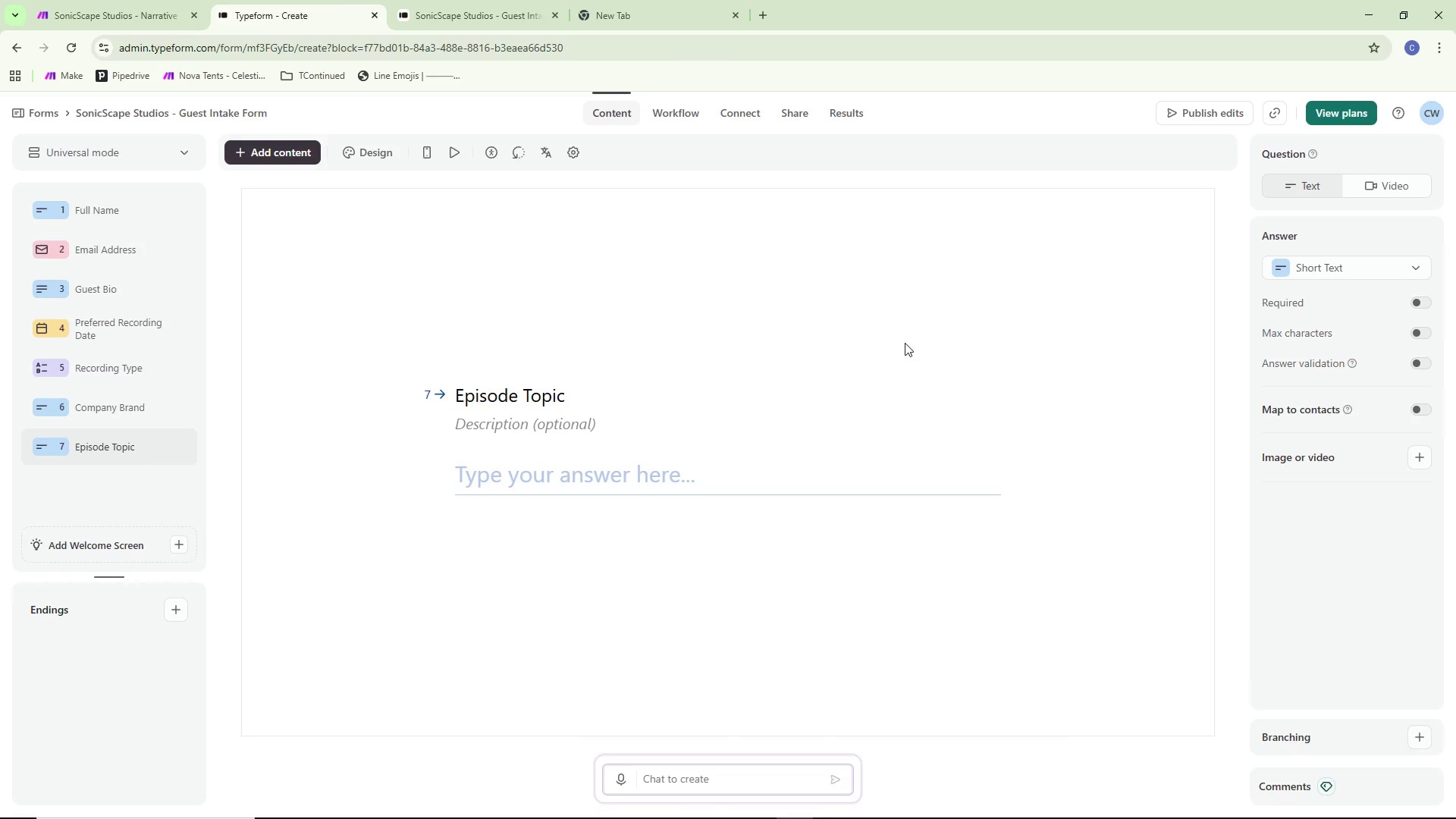 
left_click_drag(start_coordinate=[118, 455], to_coordinate=[117, 470])
 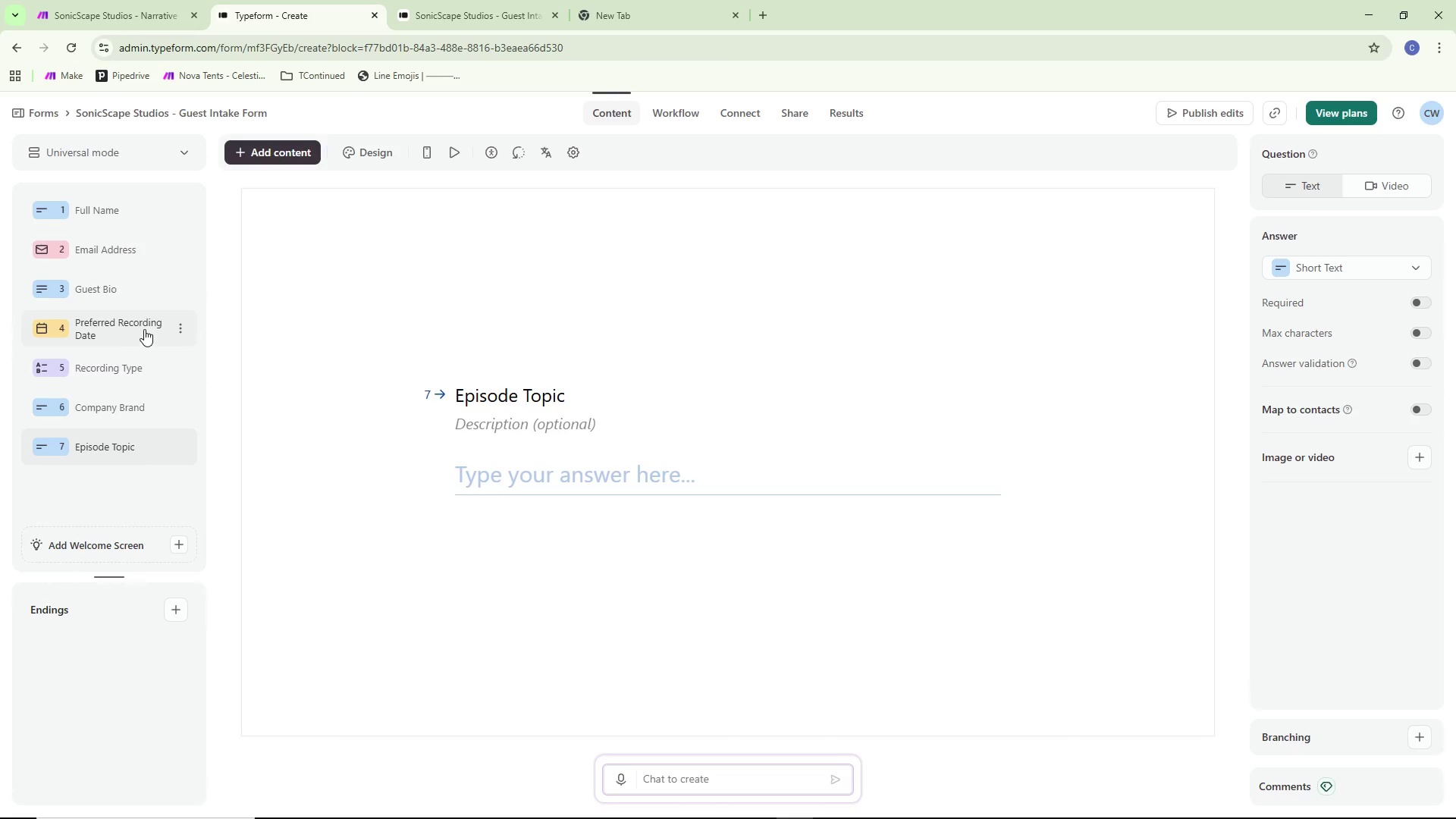 
wait(17.12)
 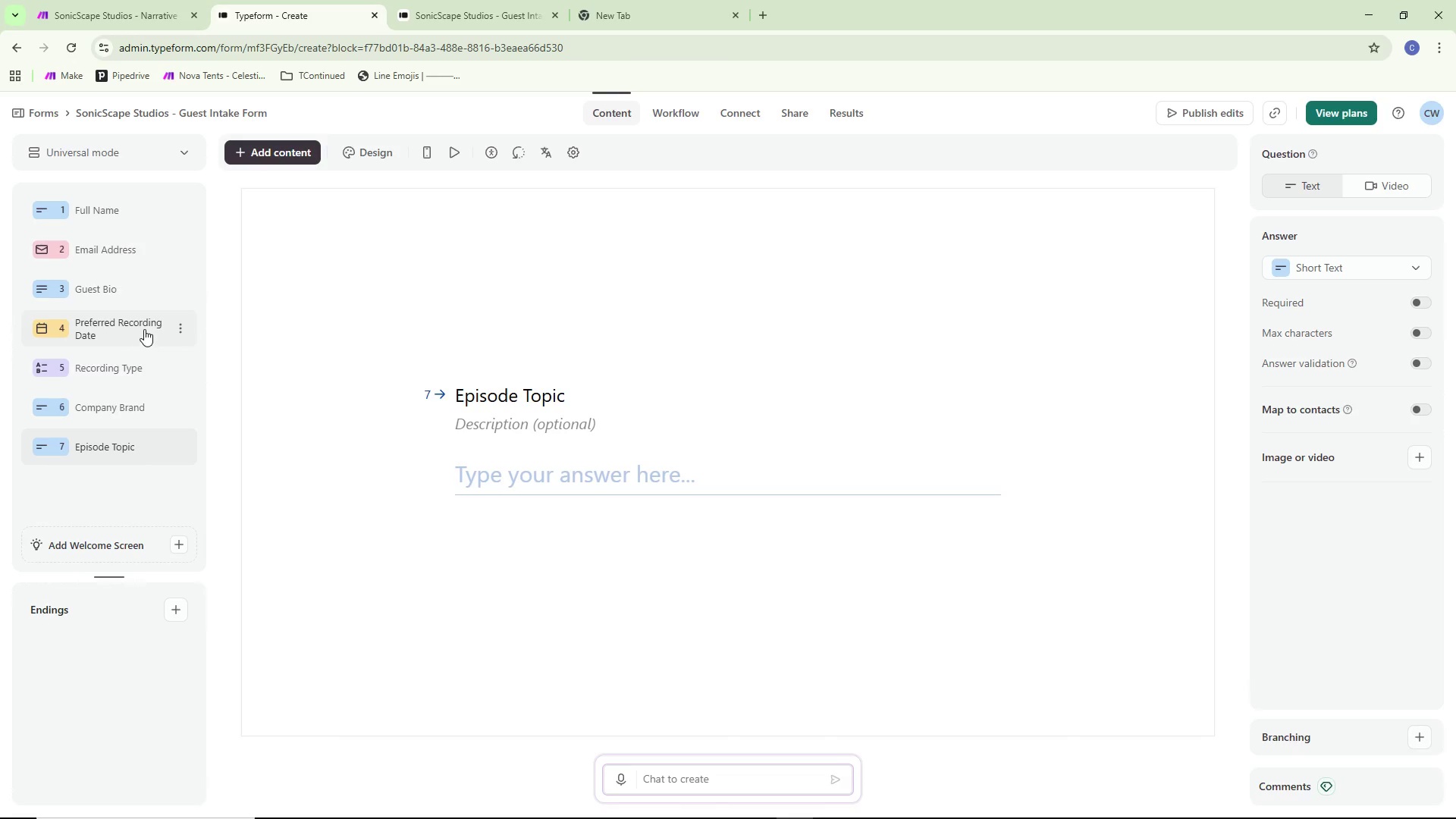 
left_click([289, 158])
 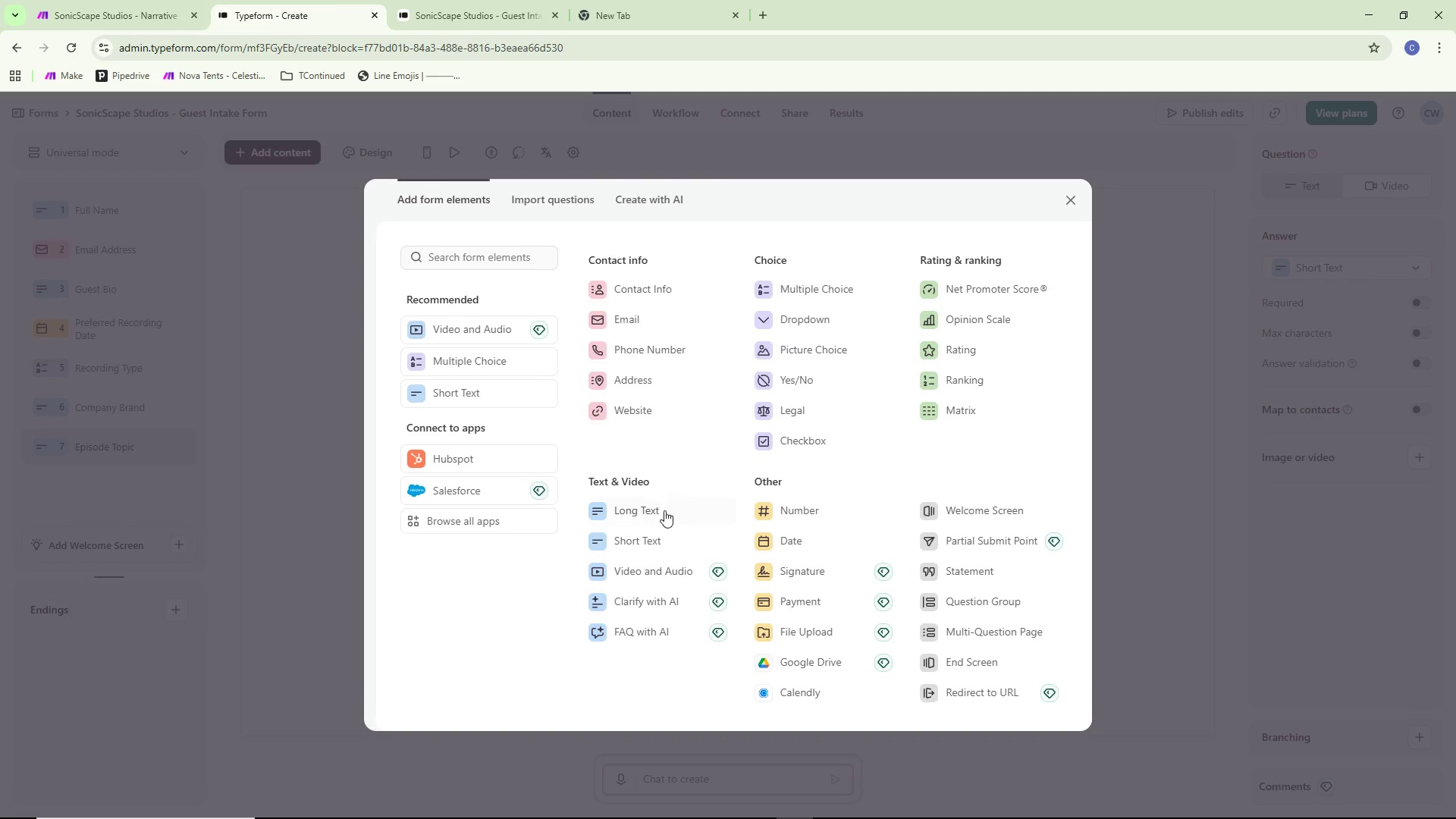 
left_click([645, 542])
 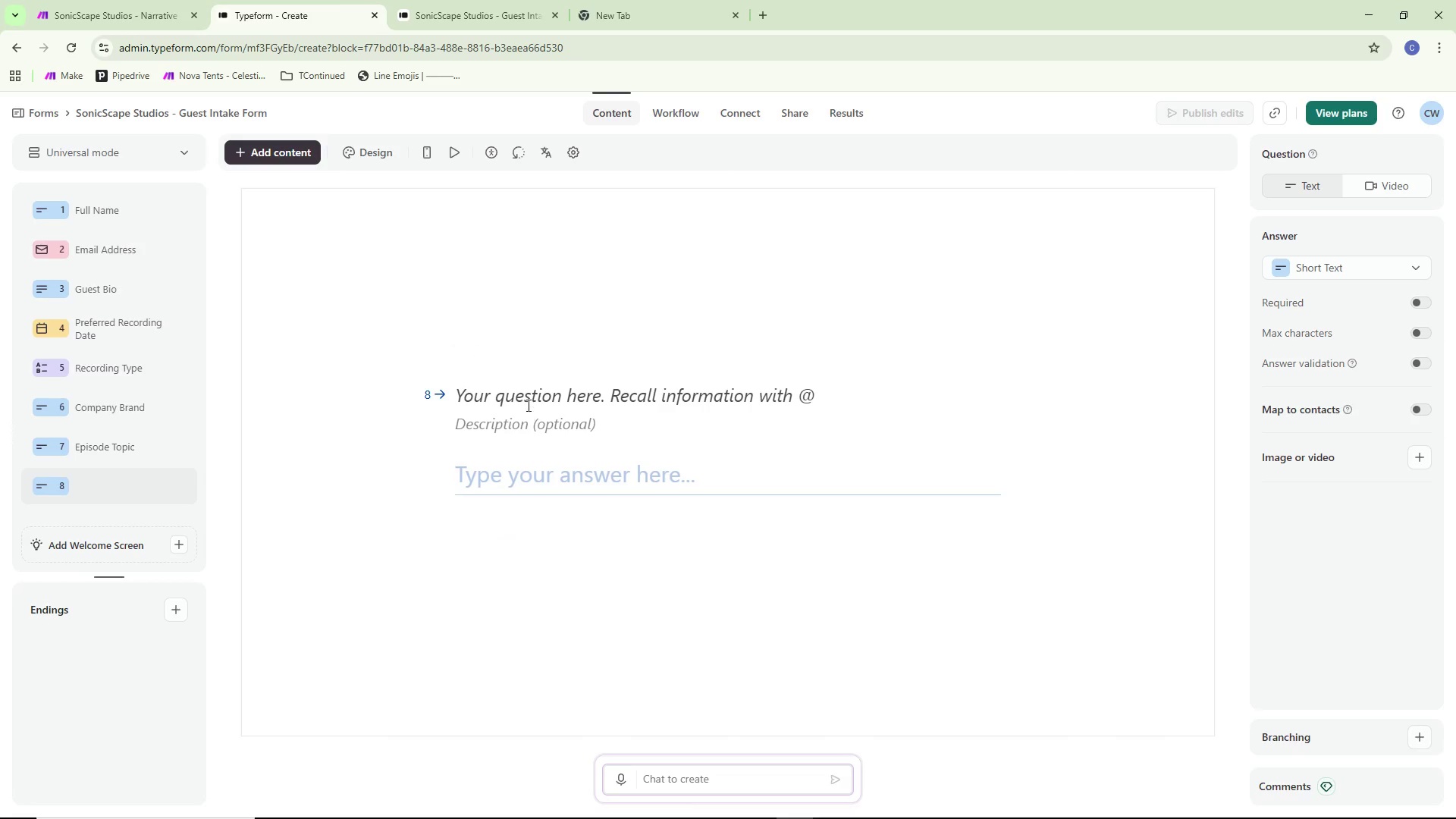 
left_click([509, 396])
 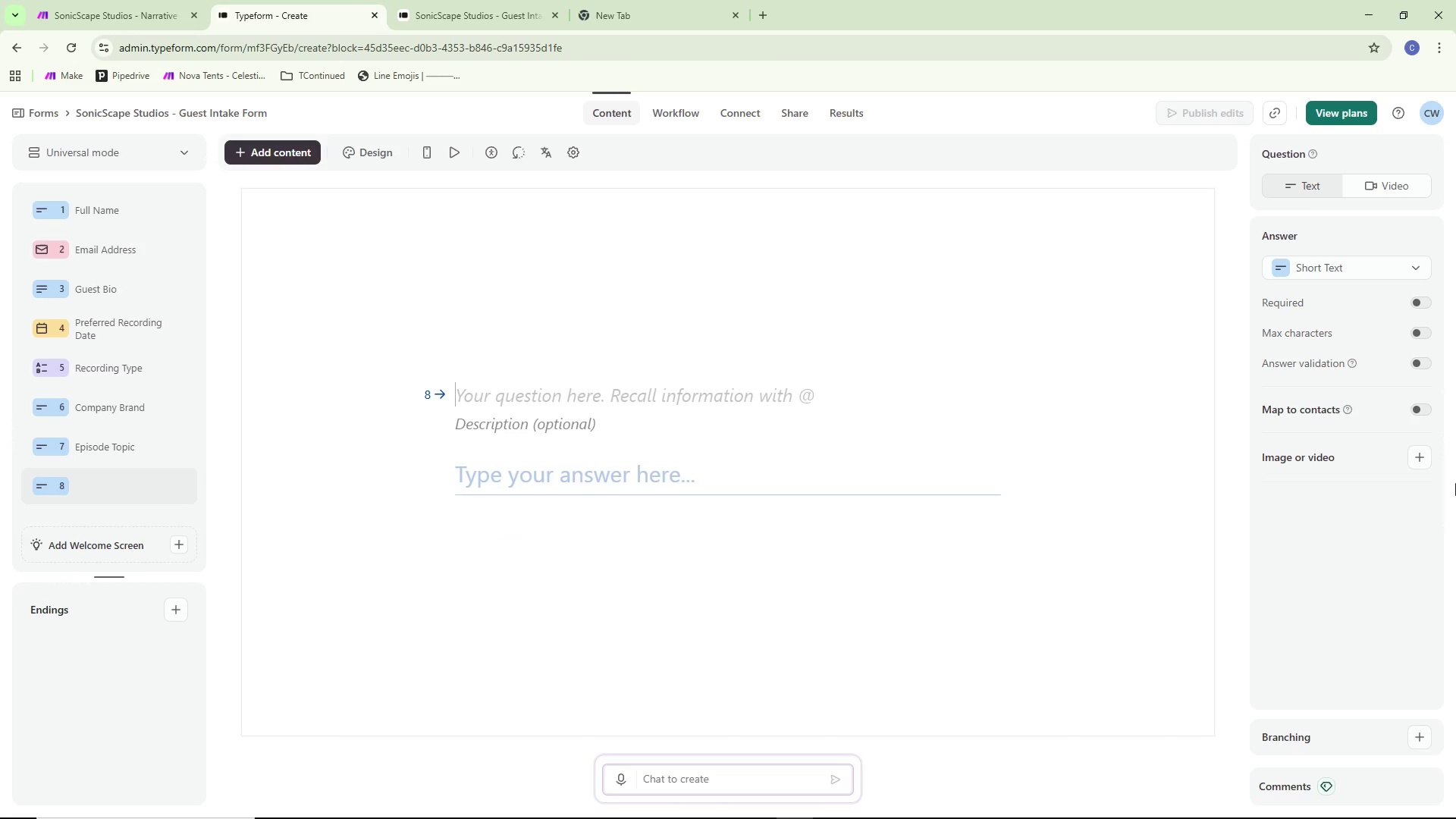 
type(Headshot URL)
 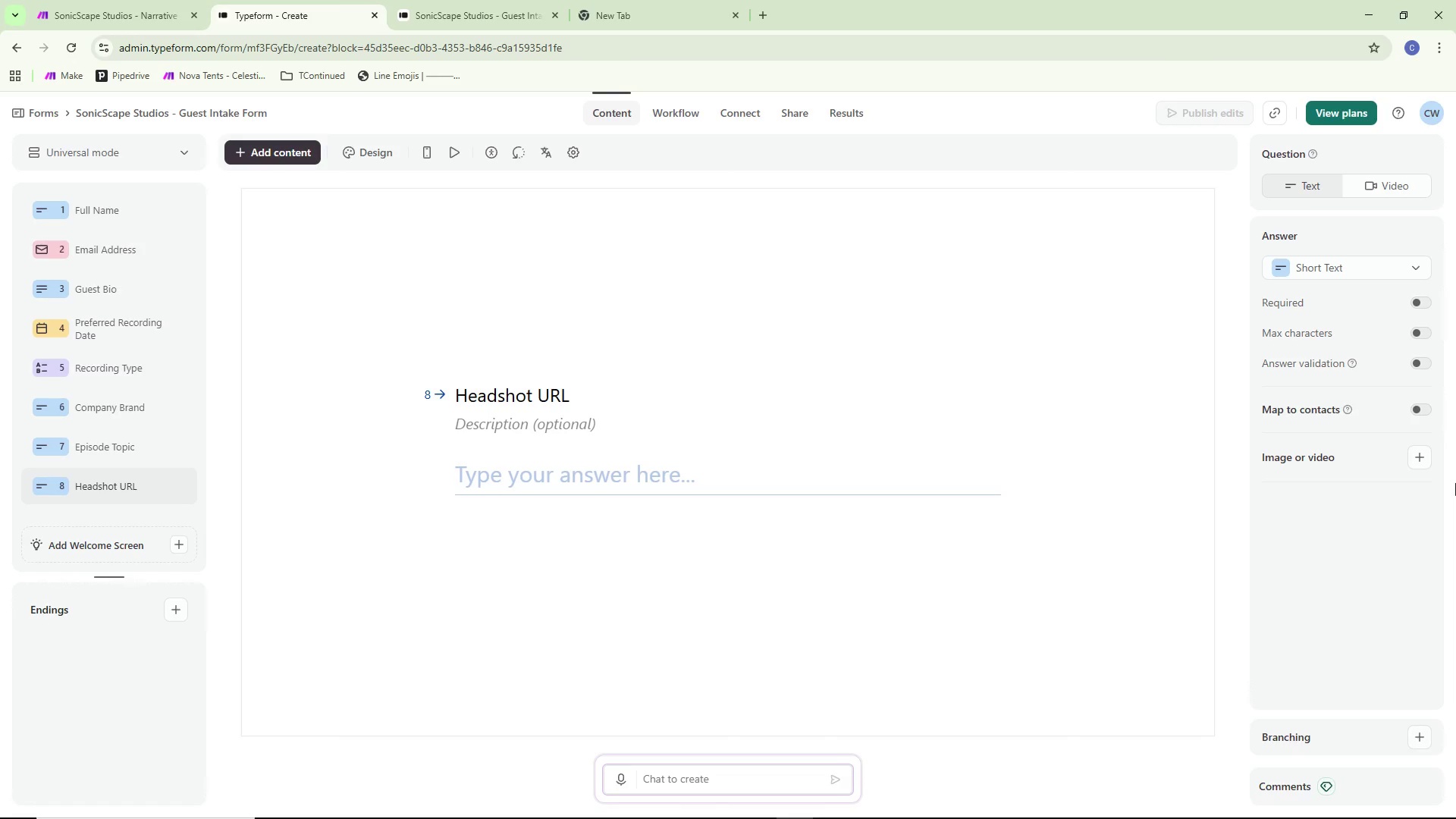 
left_click([749, 564])
 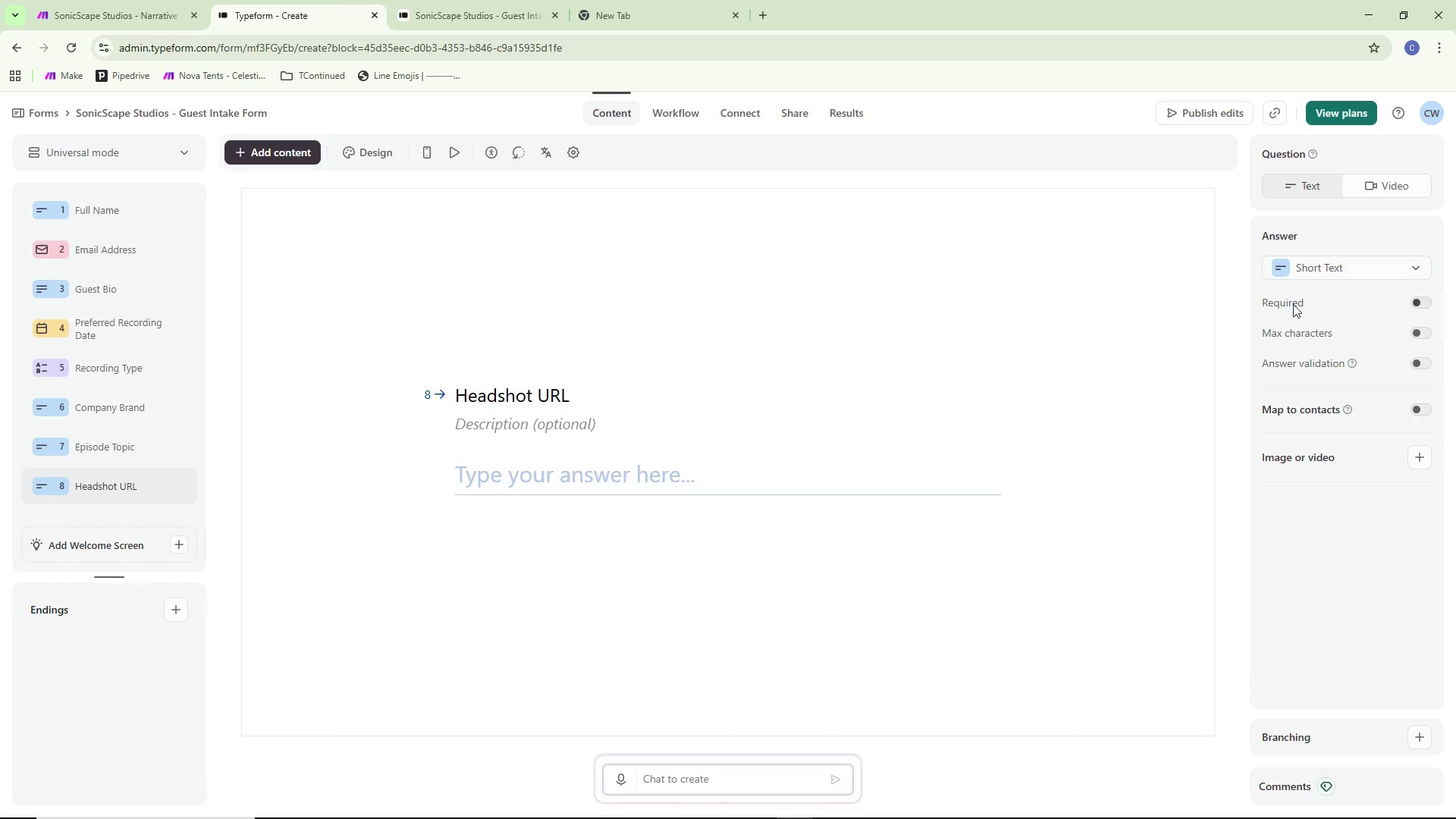 
left_click([1420, 300])
 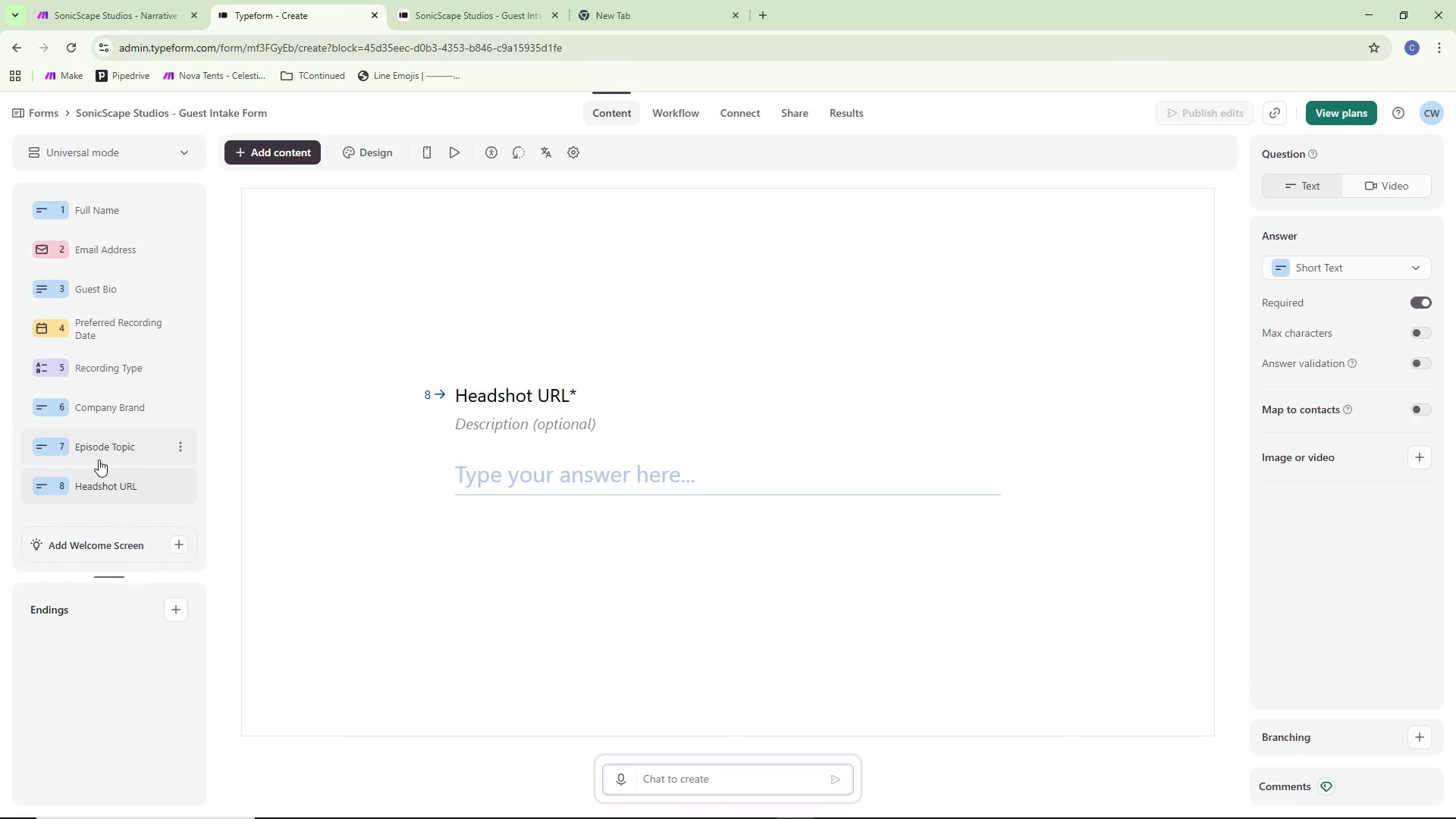 
left_click_drag(start_coordinate=[96, 494], to_coordinate=[108, 344])
 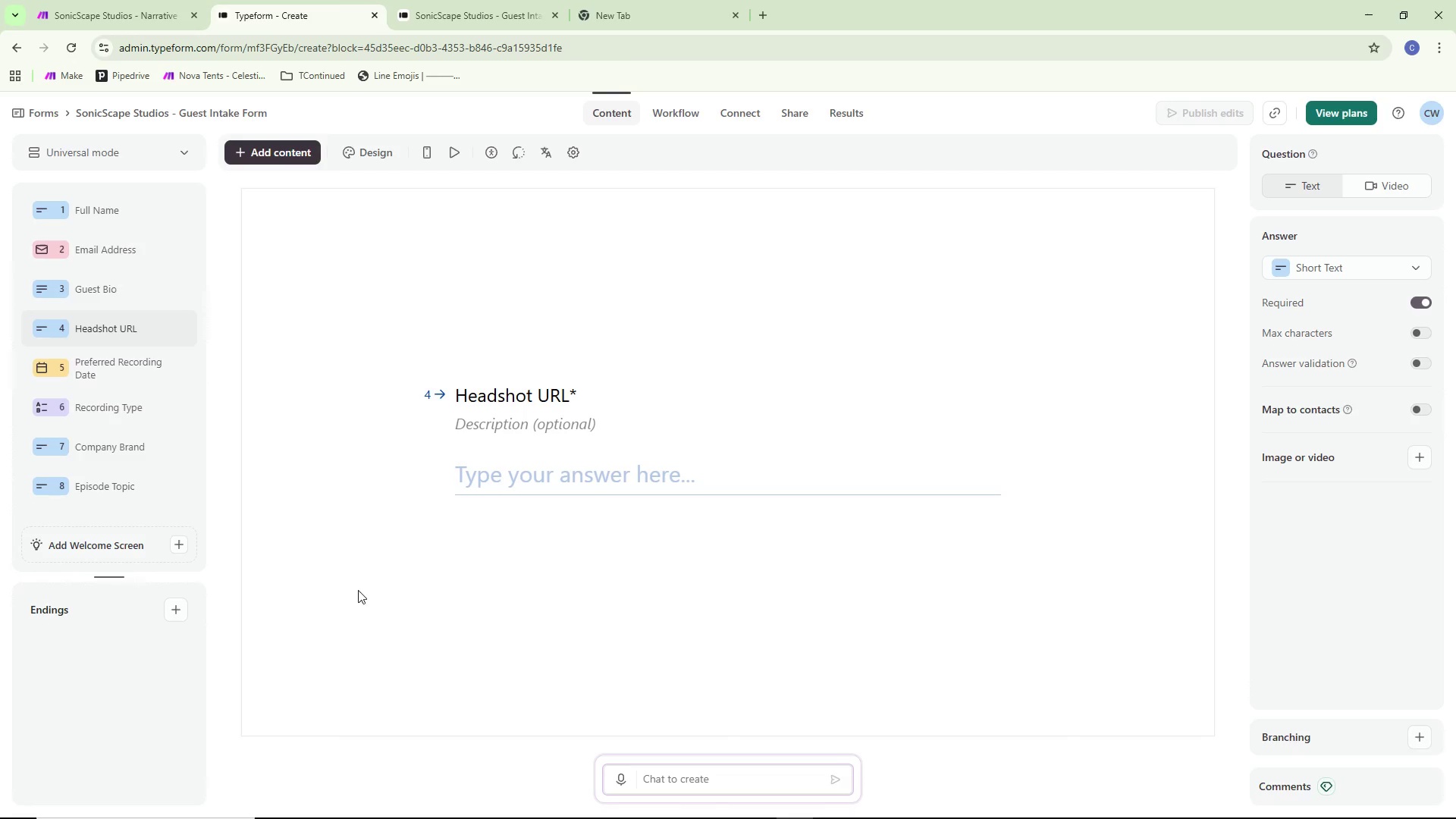 
left_click([356, 582])
 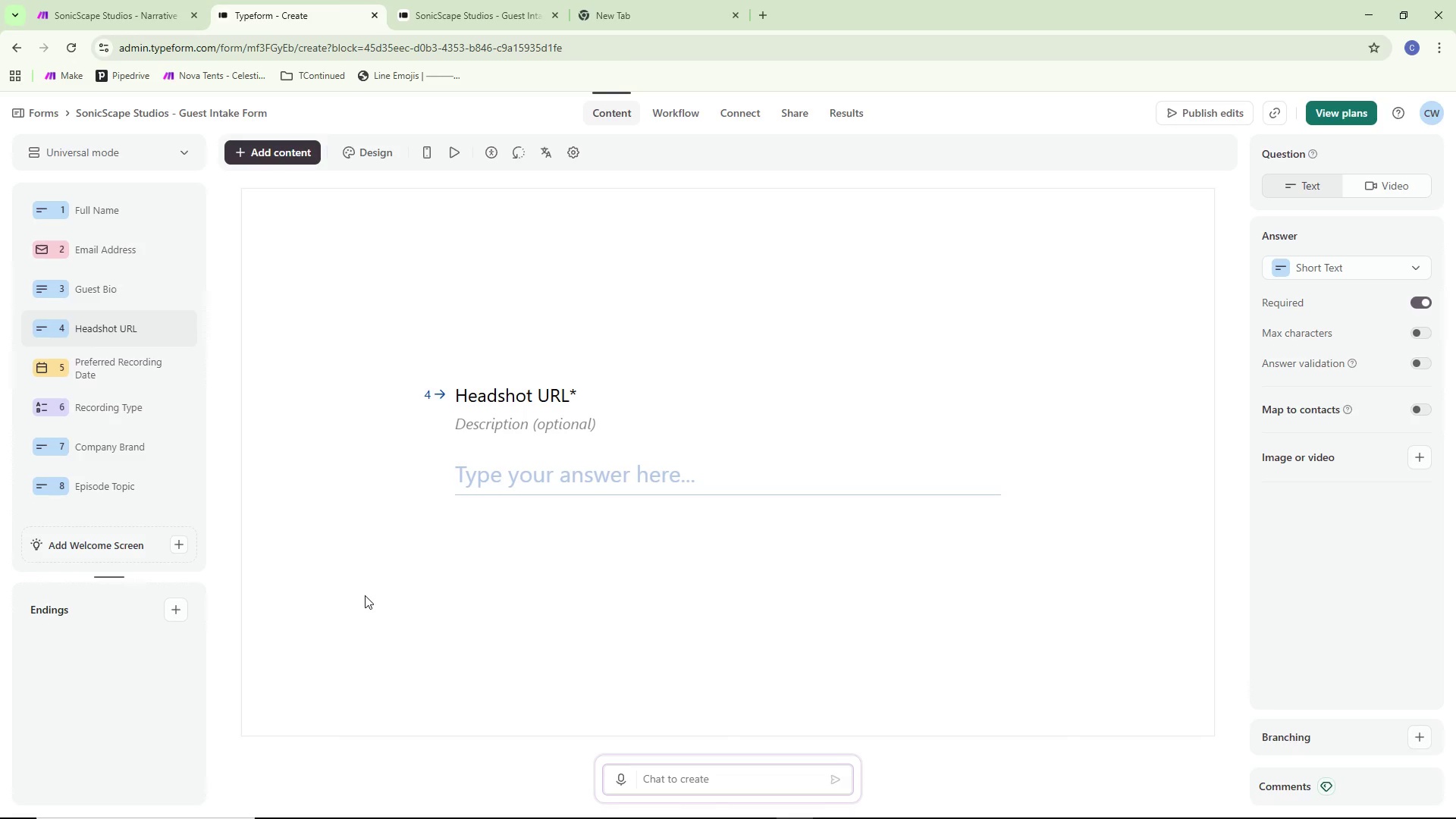 
wait(8.39)
 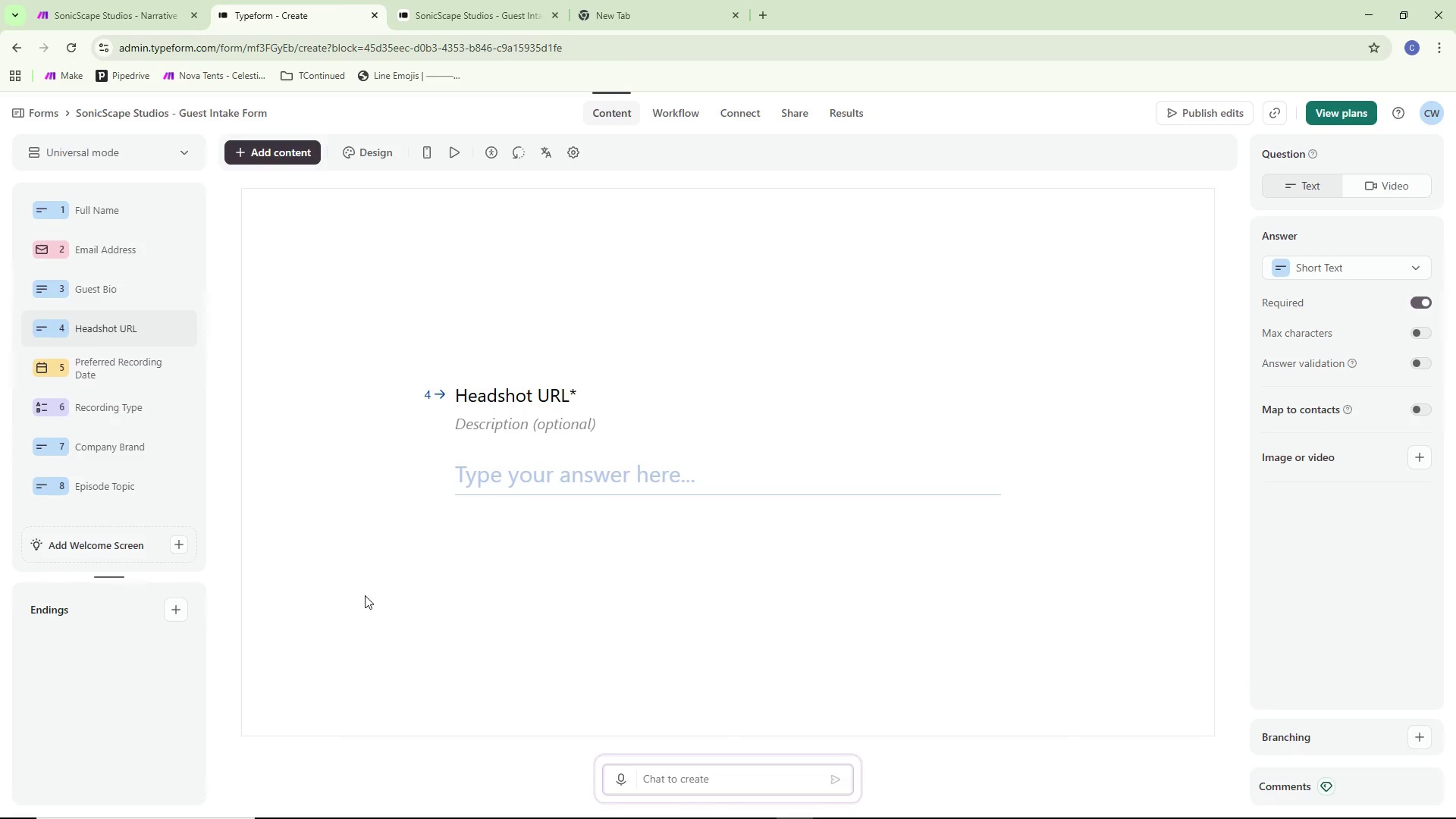 
left_click([1236, 485])
 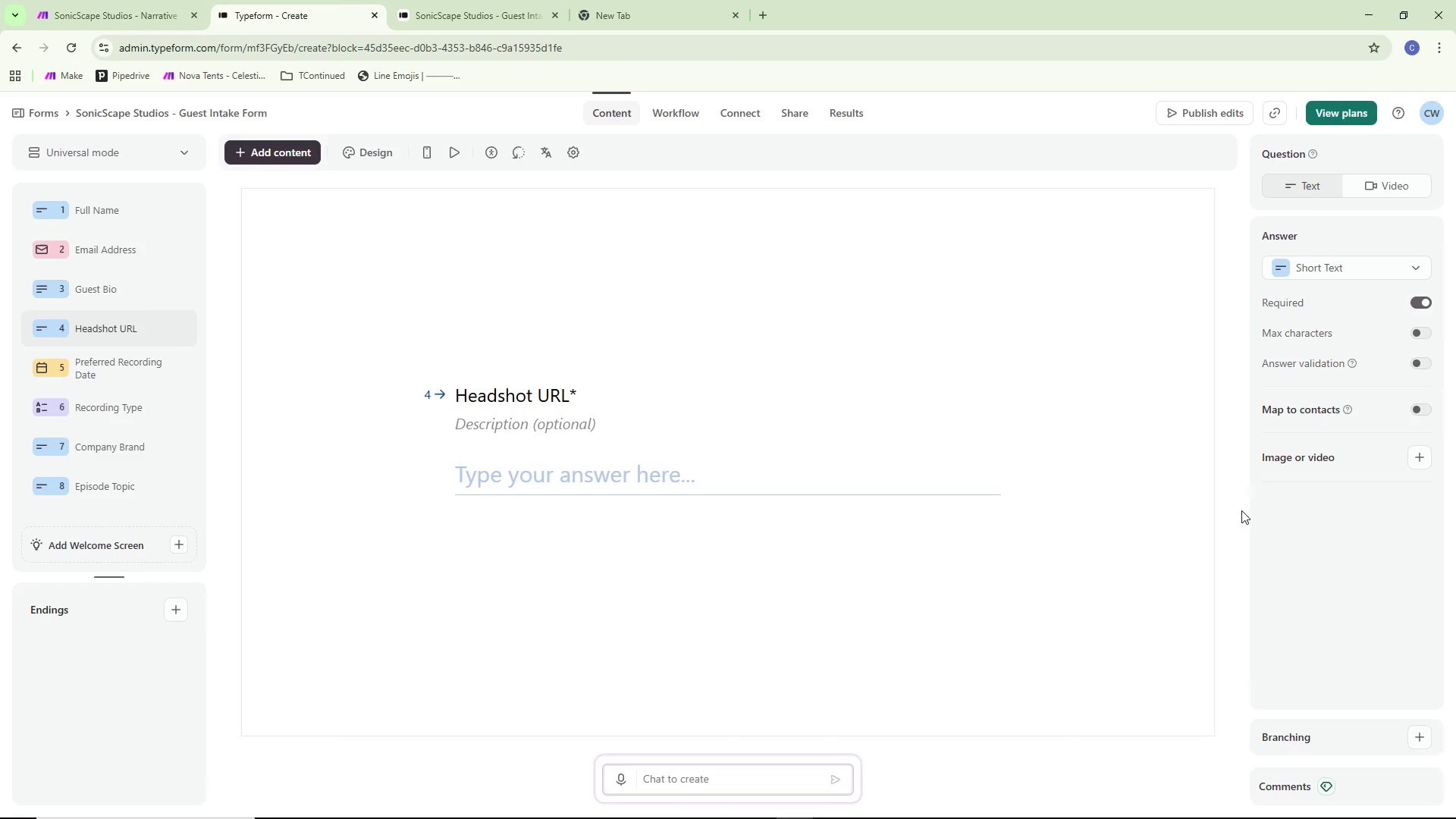 
left_click([1241, 519])
 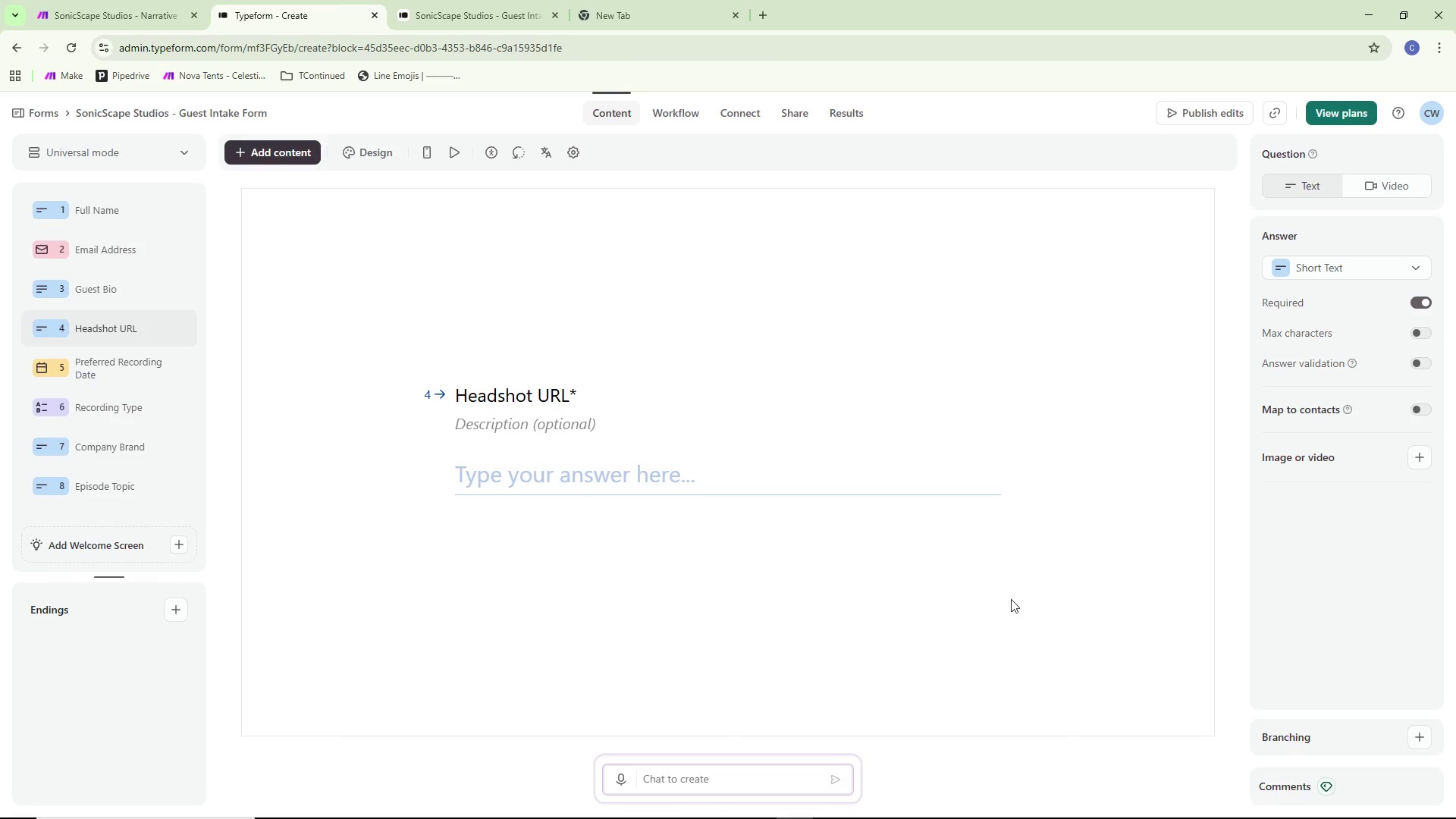 
wait(46.09)
 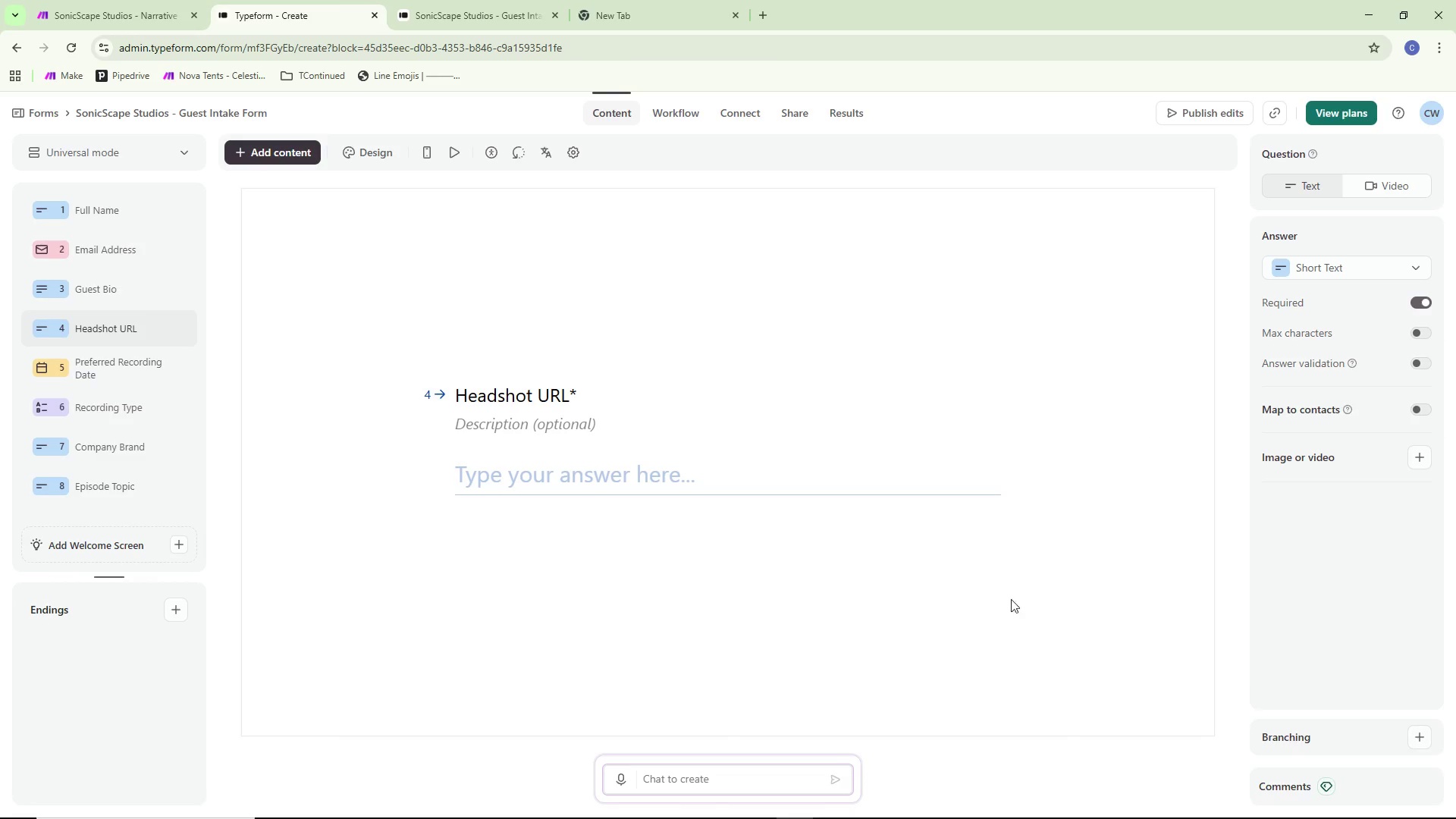 
left_click([1223, 108])
 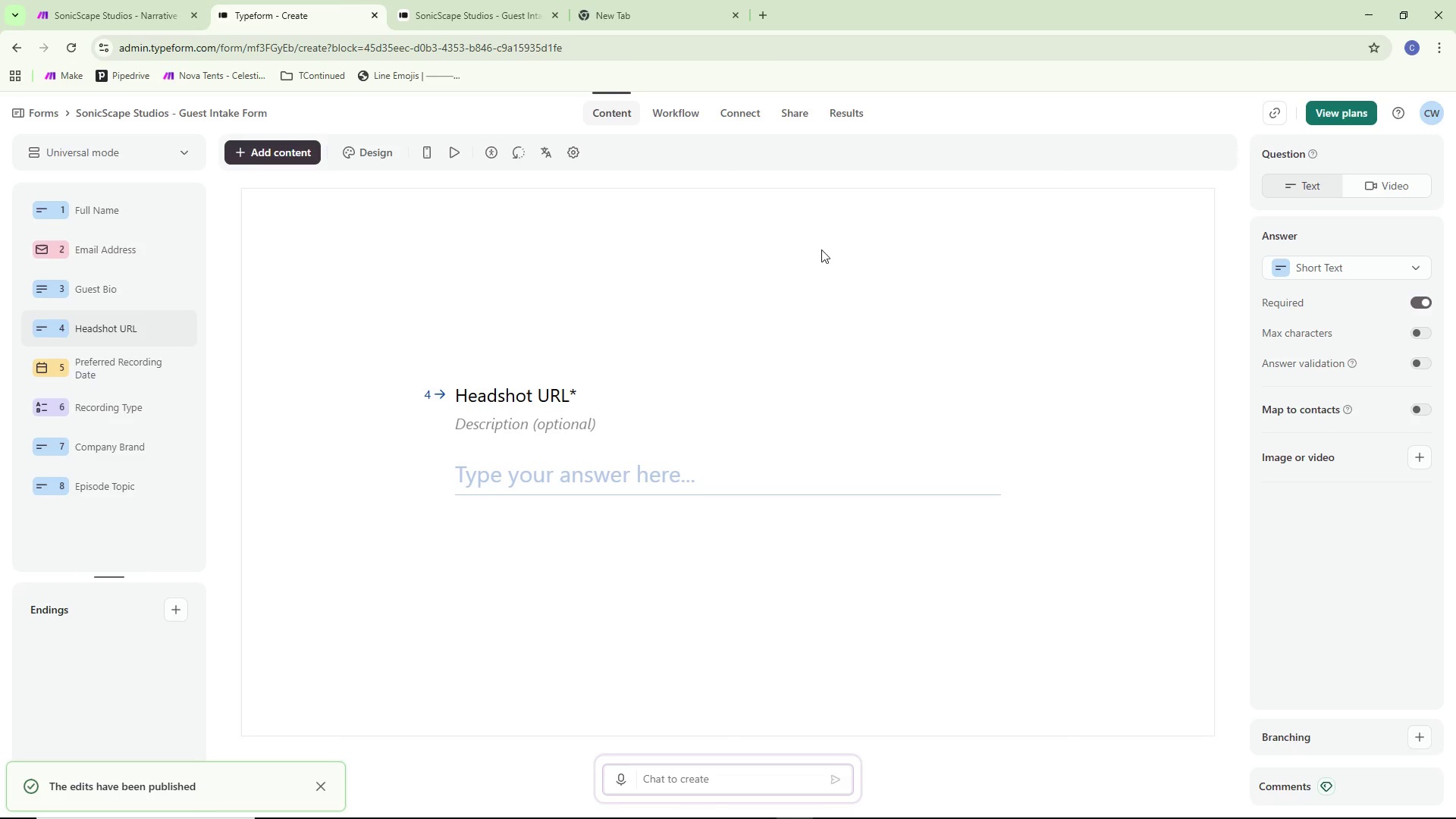 
wait(7.41)
 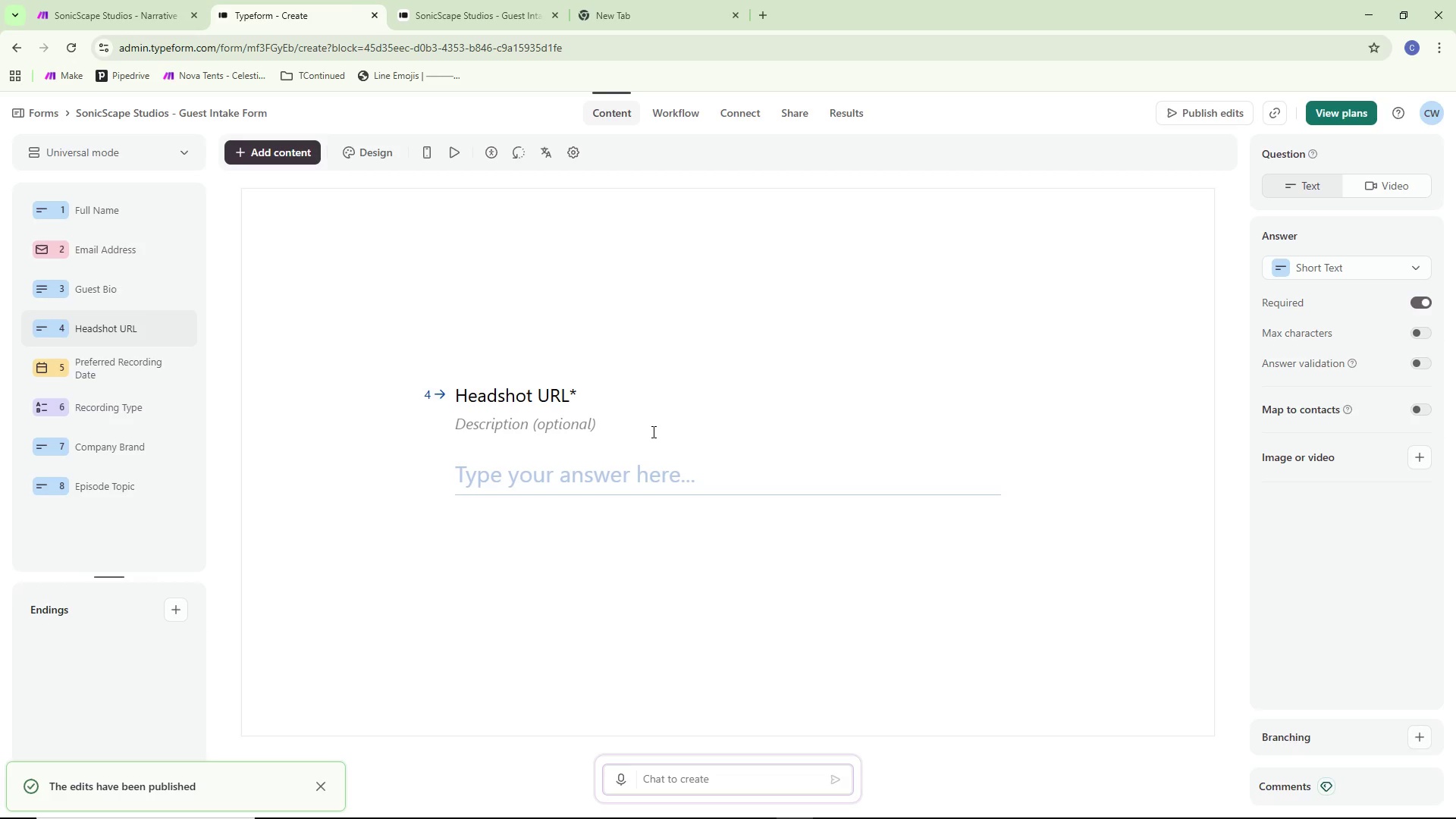 
left_click([500, 8])
 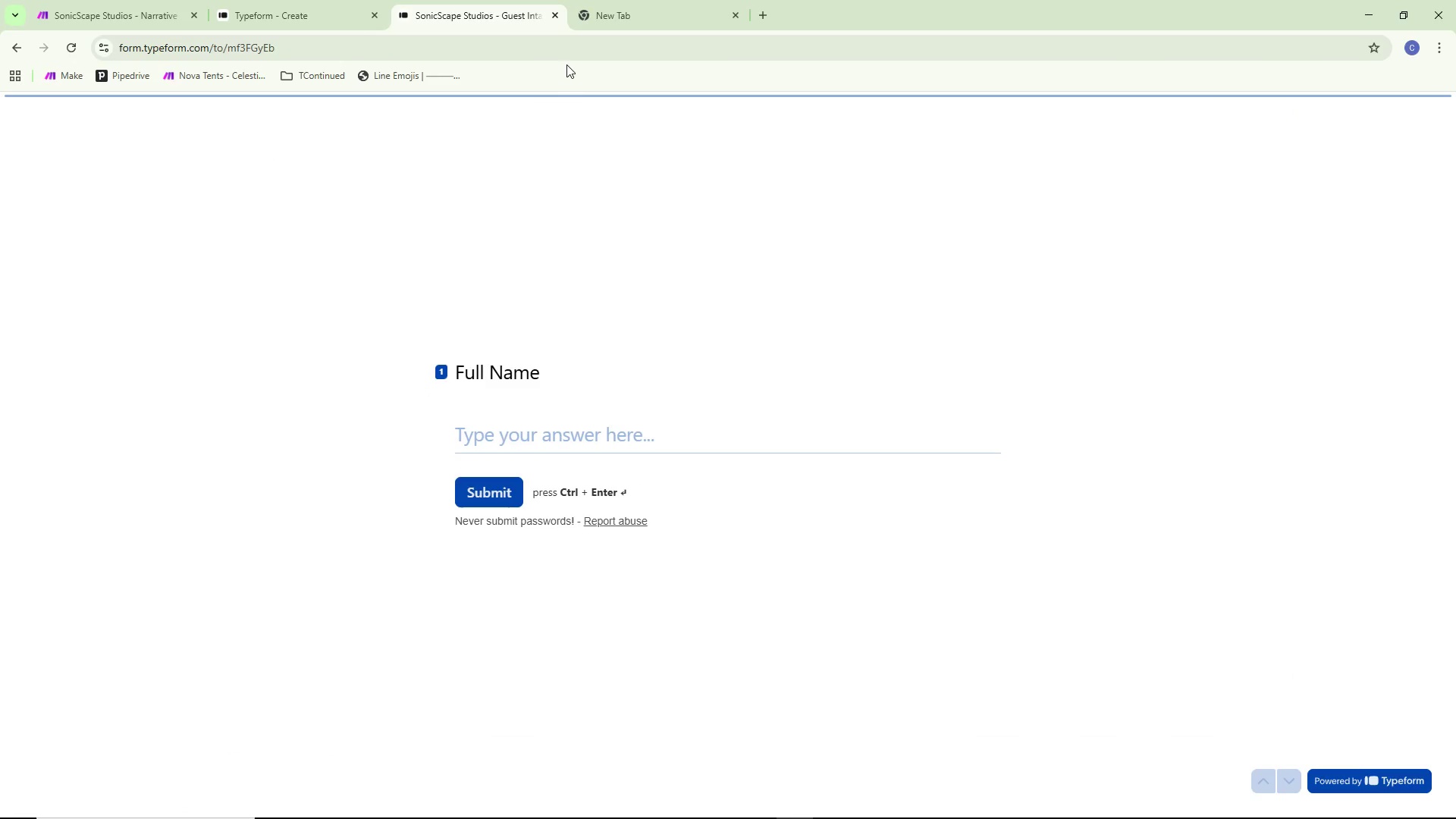 
left_click([580, 46])
 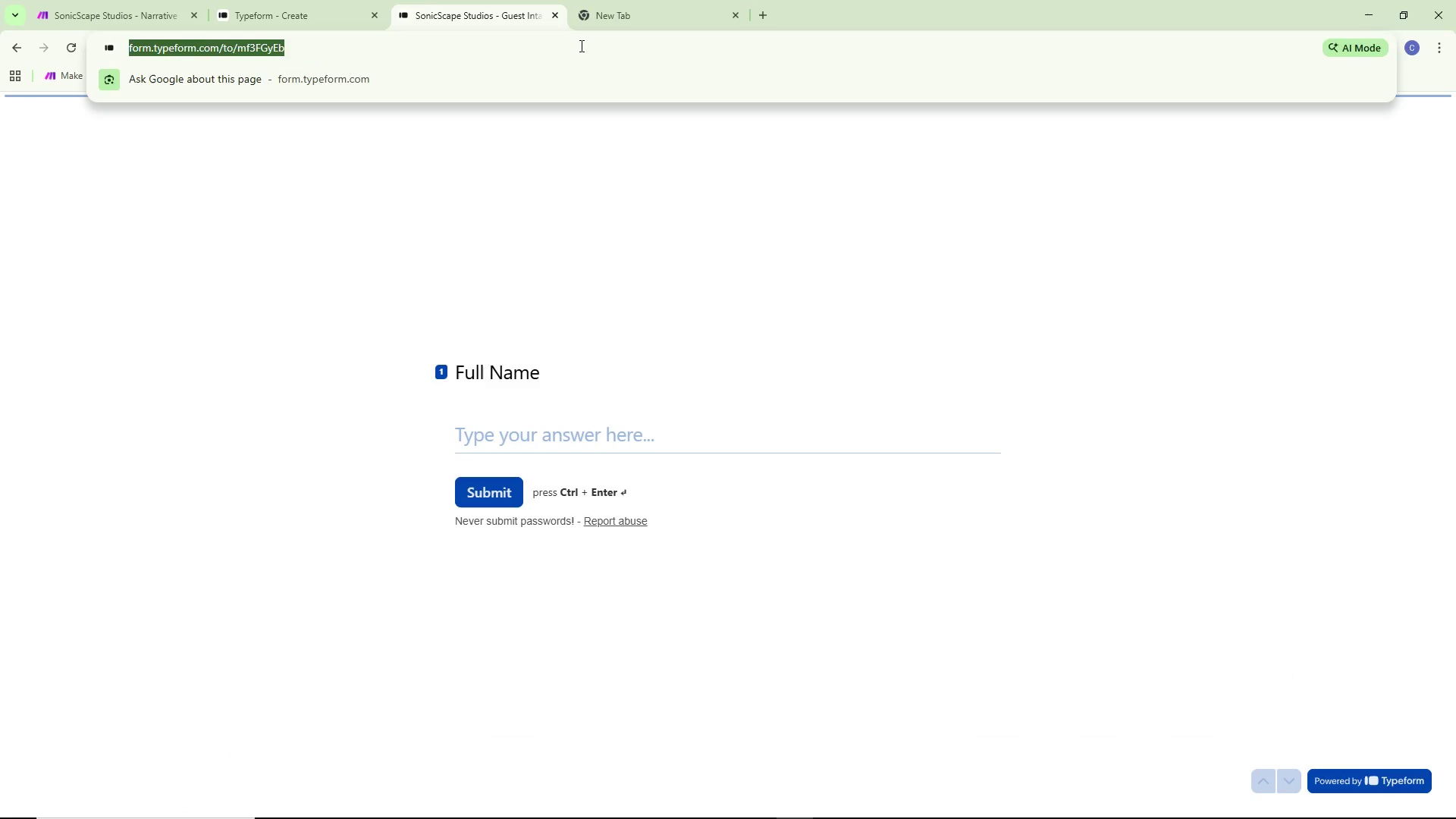 
key(NumpadEnter)
 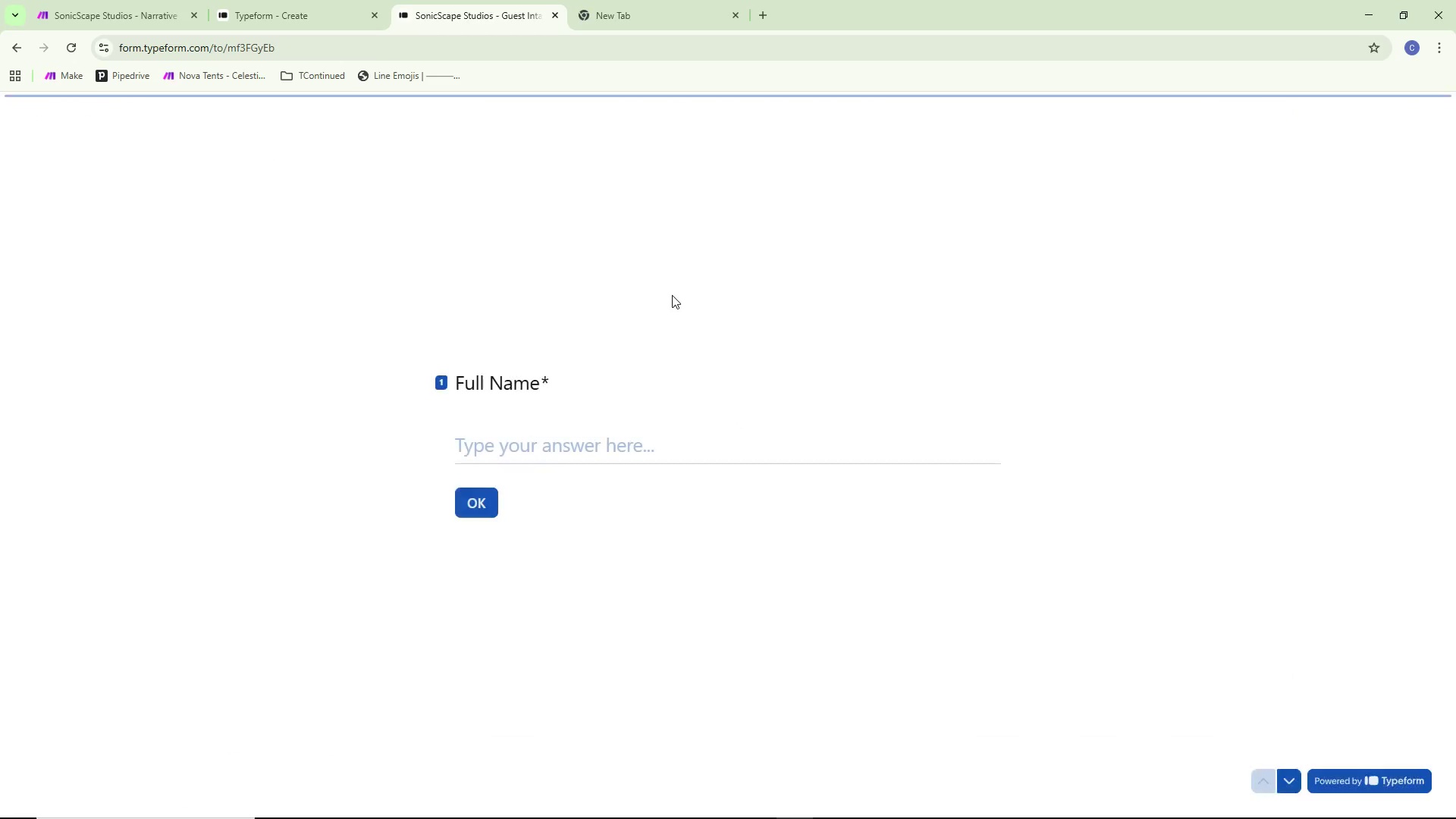 
scroll: coordinate [691, 336], scroll_direction: down, amount: 3.0
 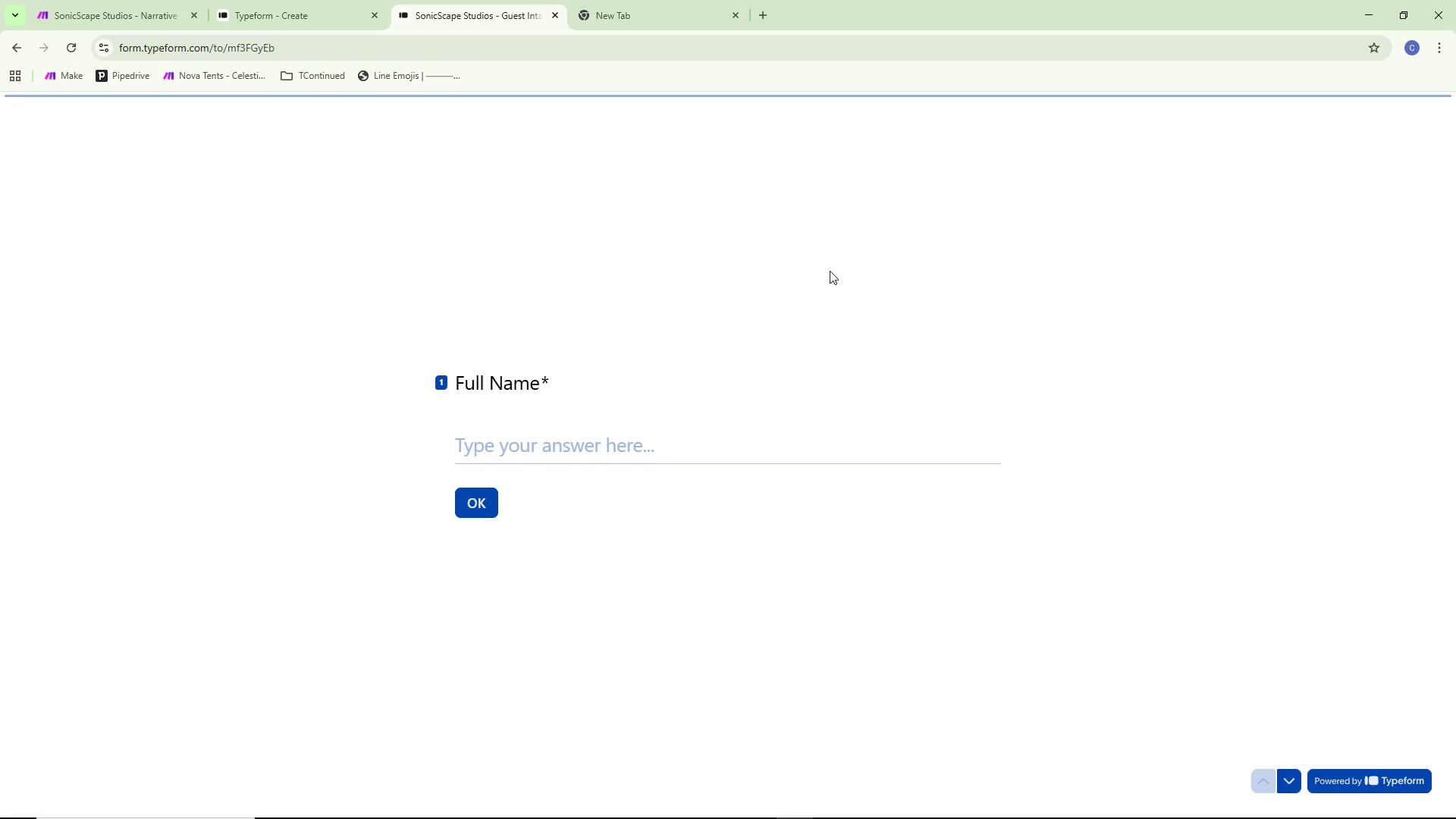 
scroll: coordinate [746, 372], scroll_direction: up, amount: 4.0
 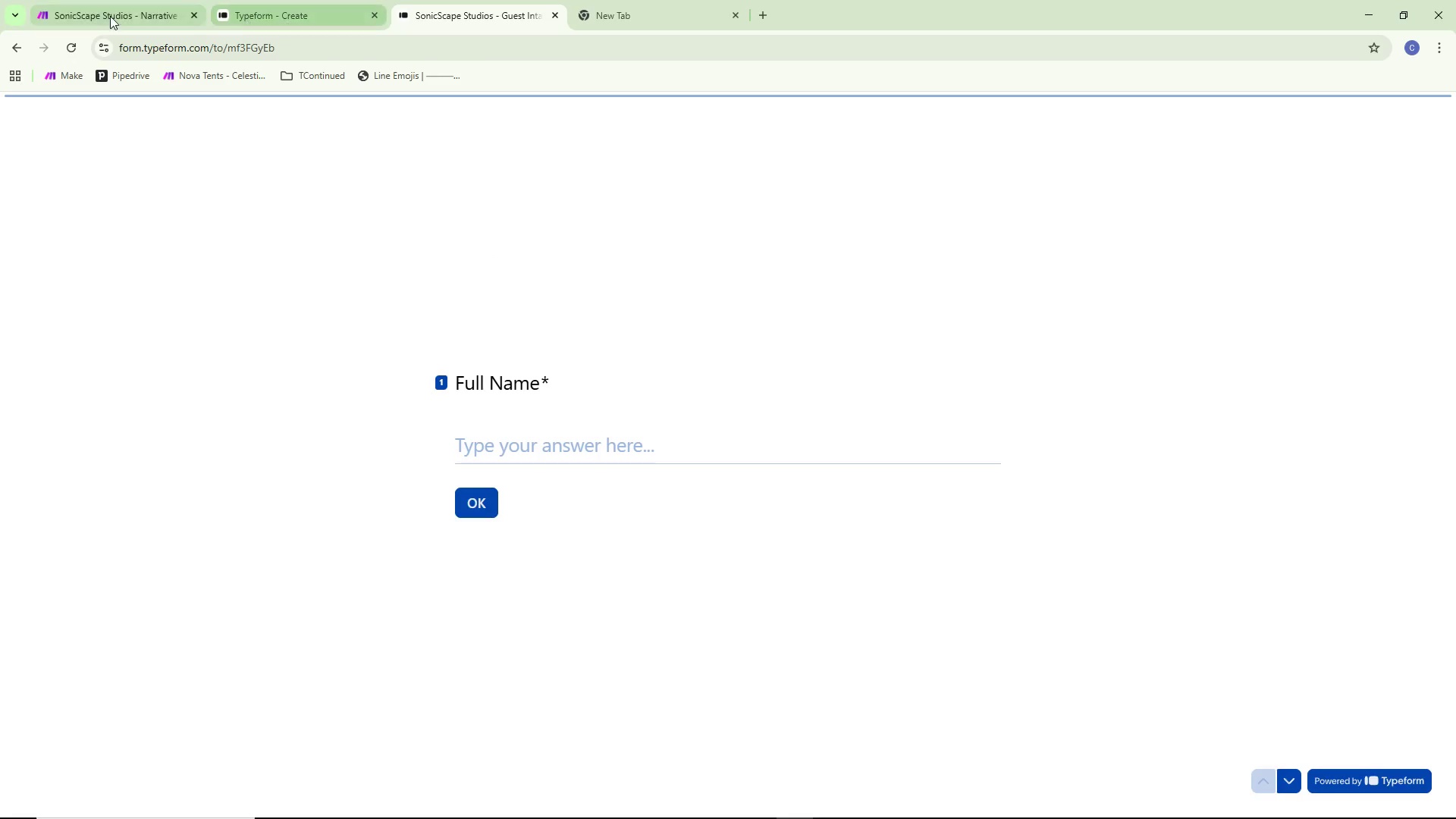 
left_click([95, 4])
 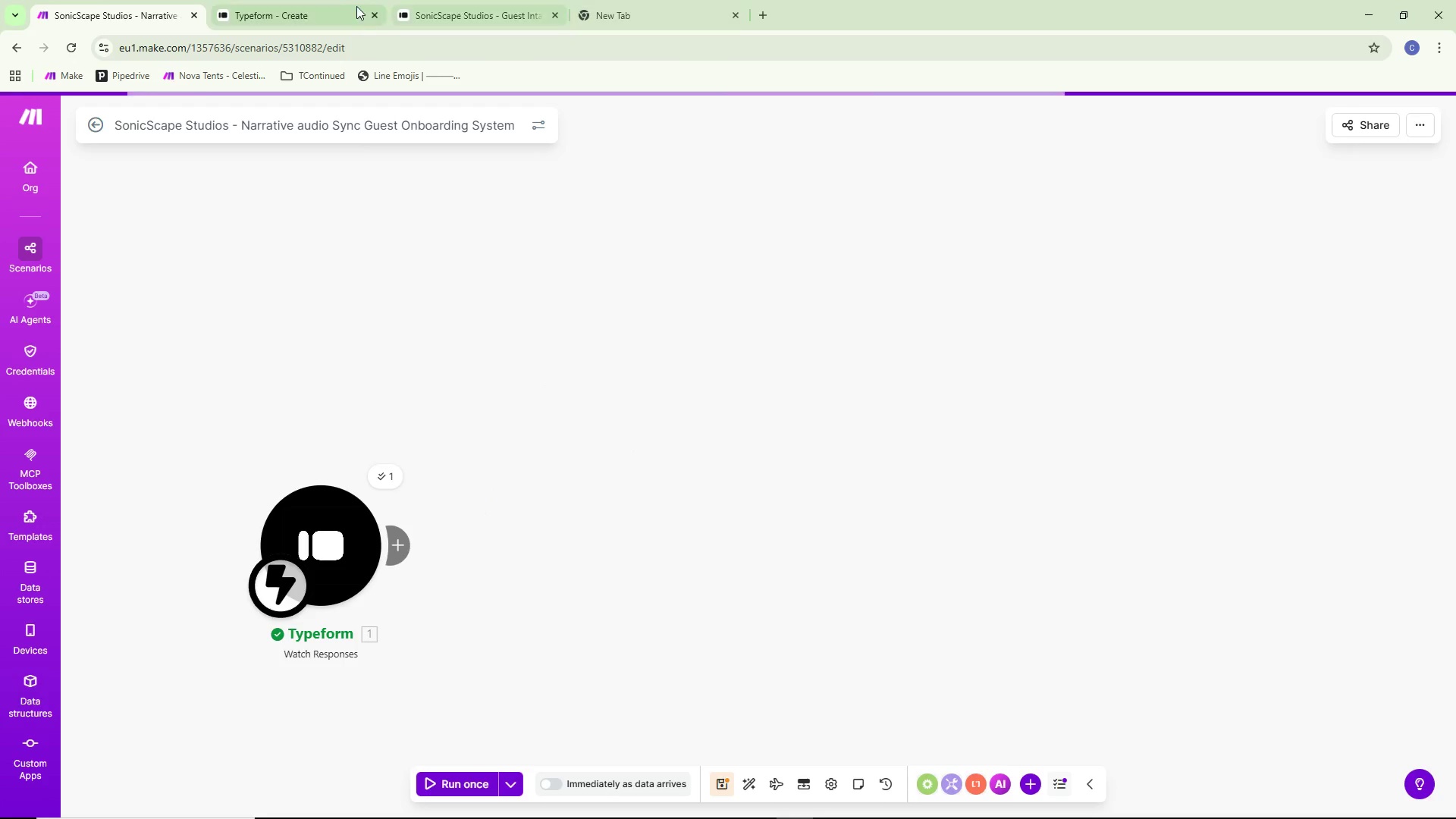 
left_click([268, 2])
 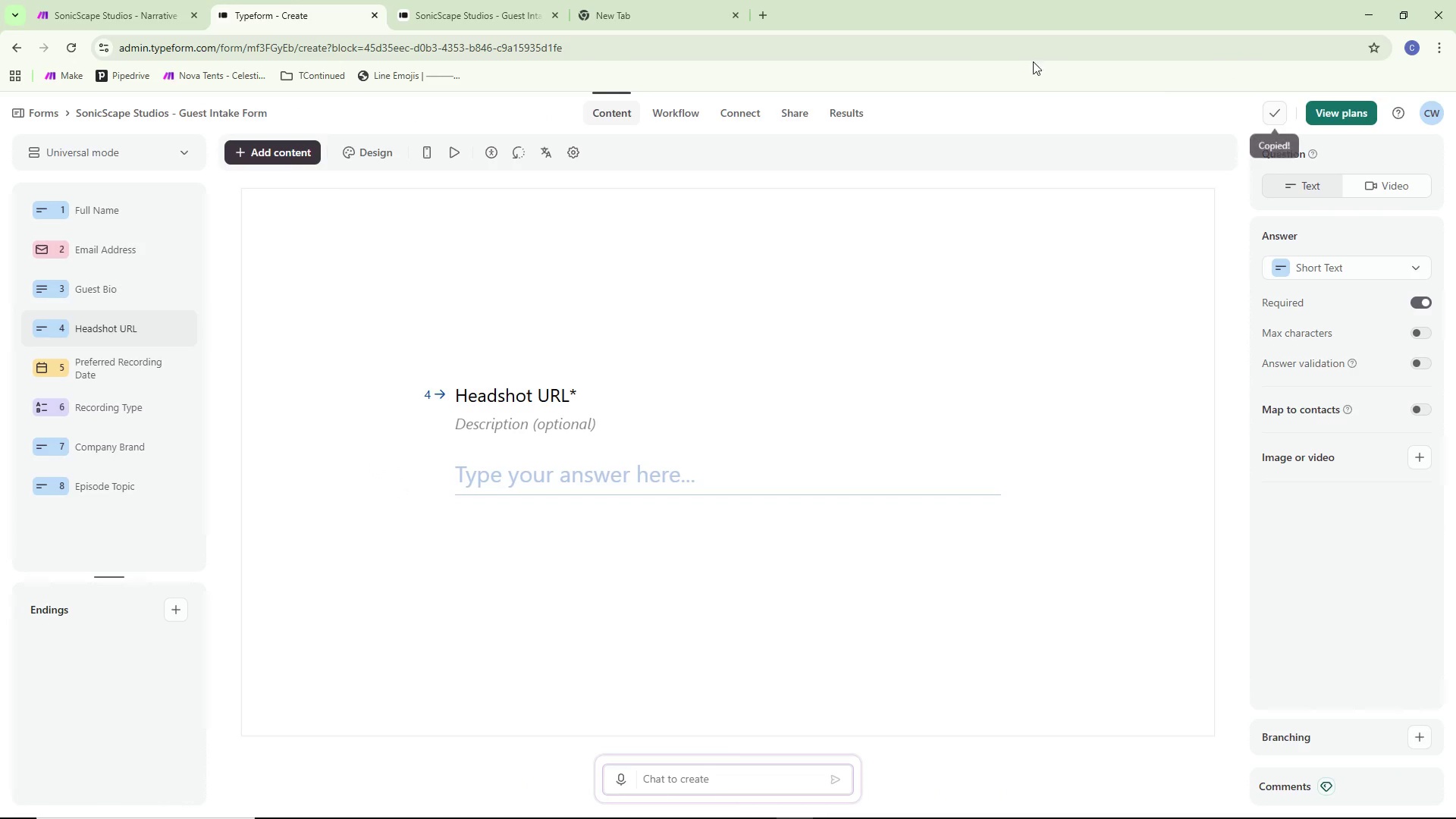 
left_click([693, 8])
 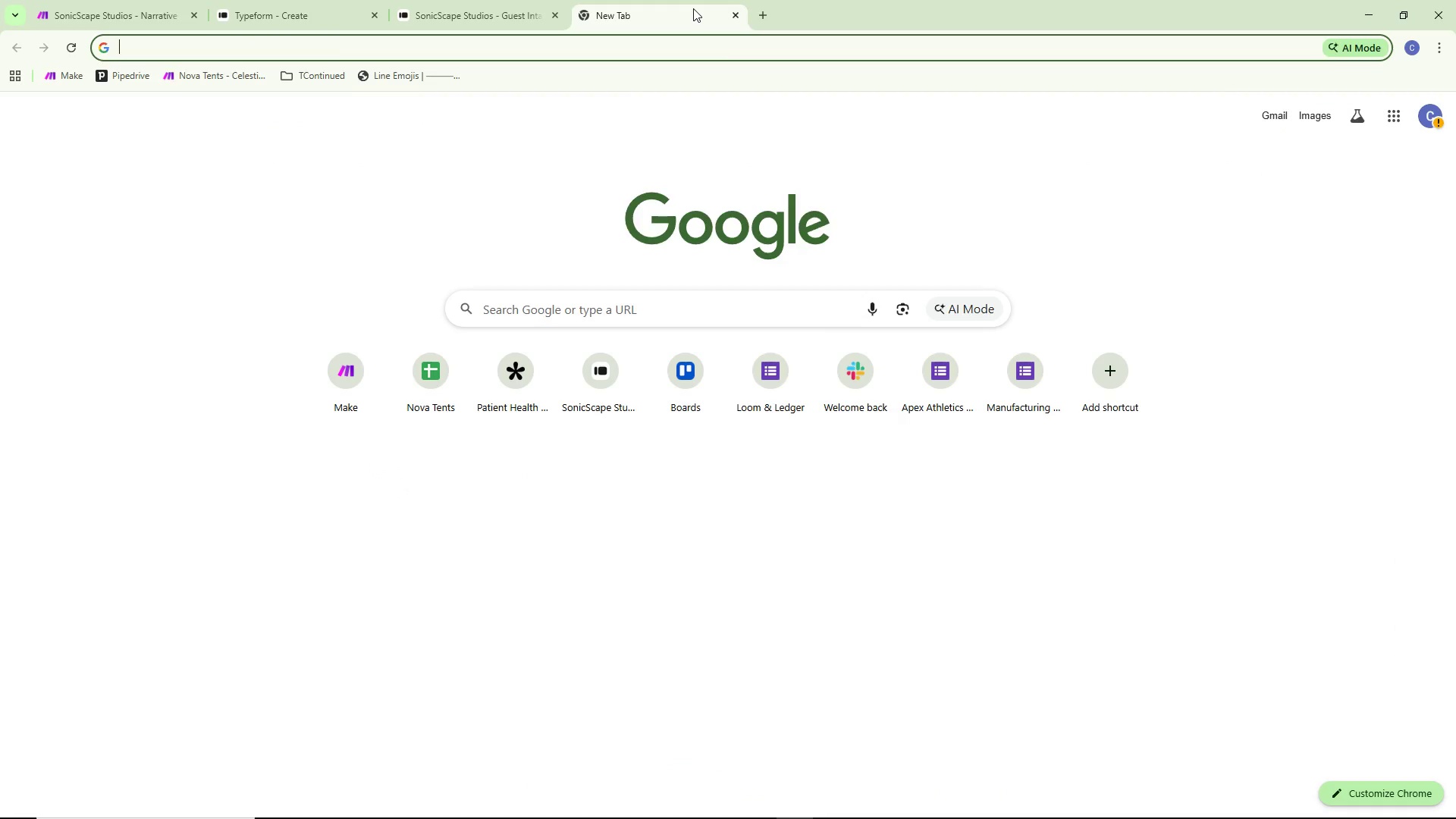 
key(Control+ControlLeft)
 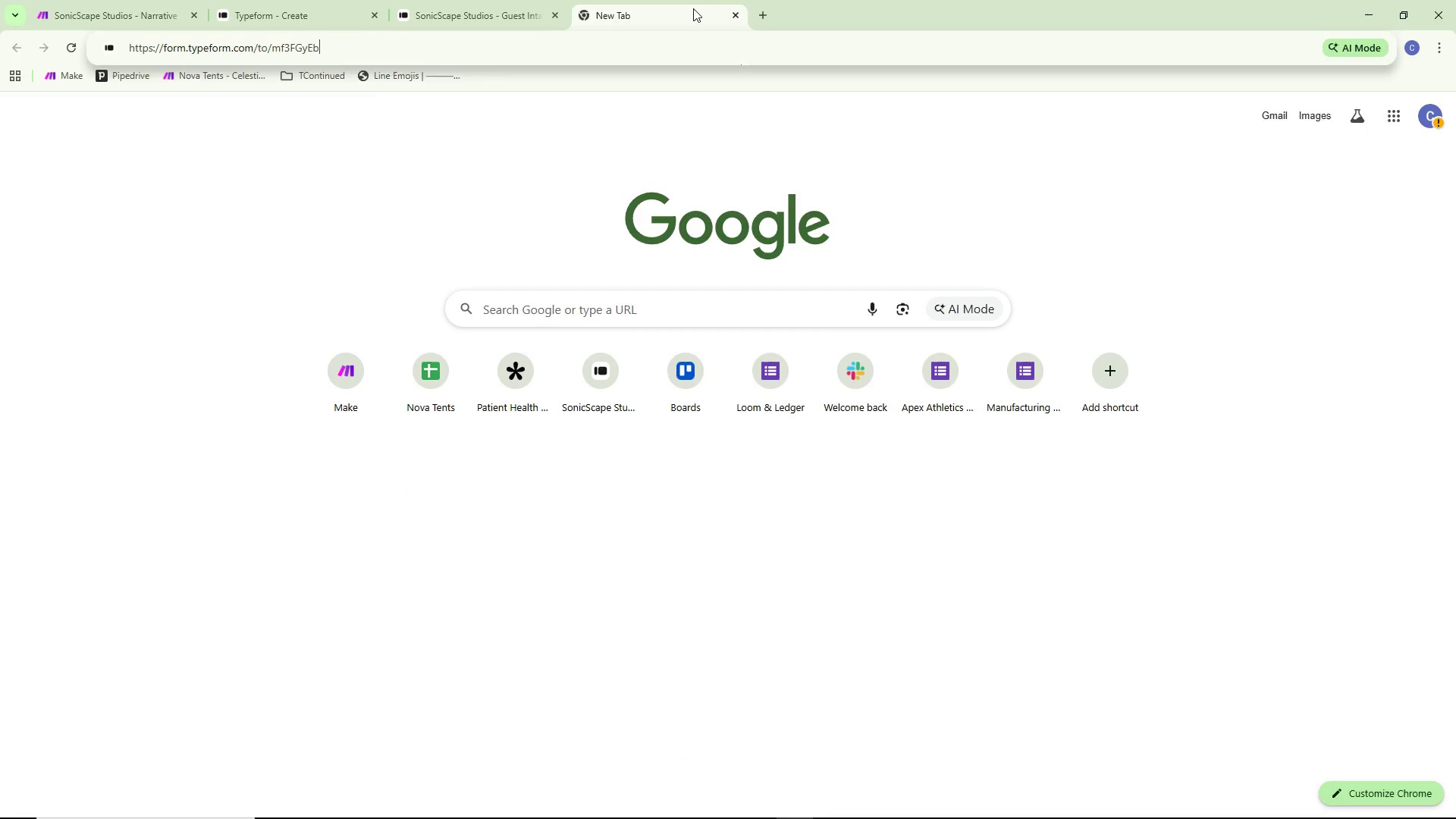 
key(Control+V)
 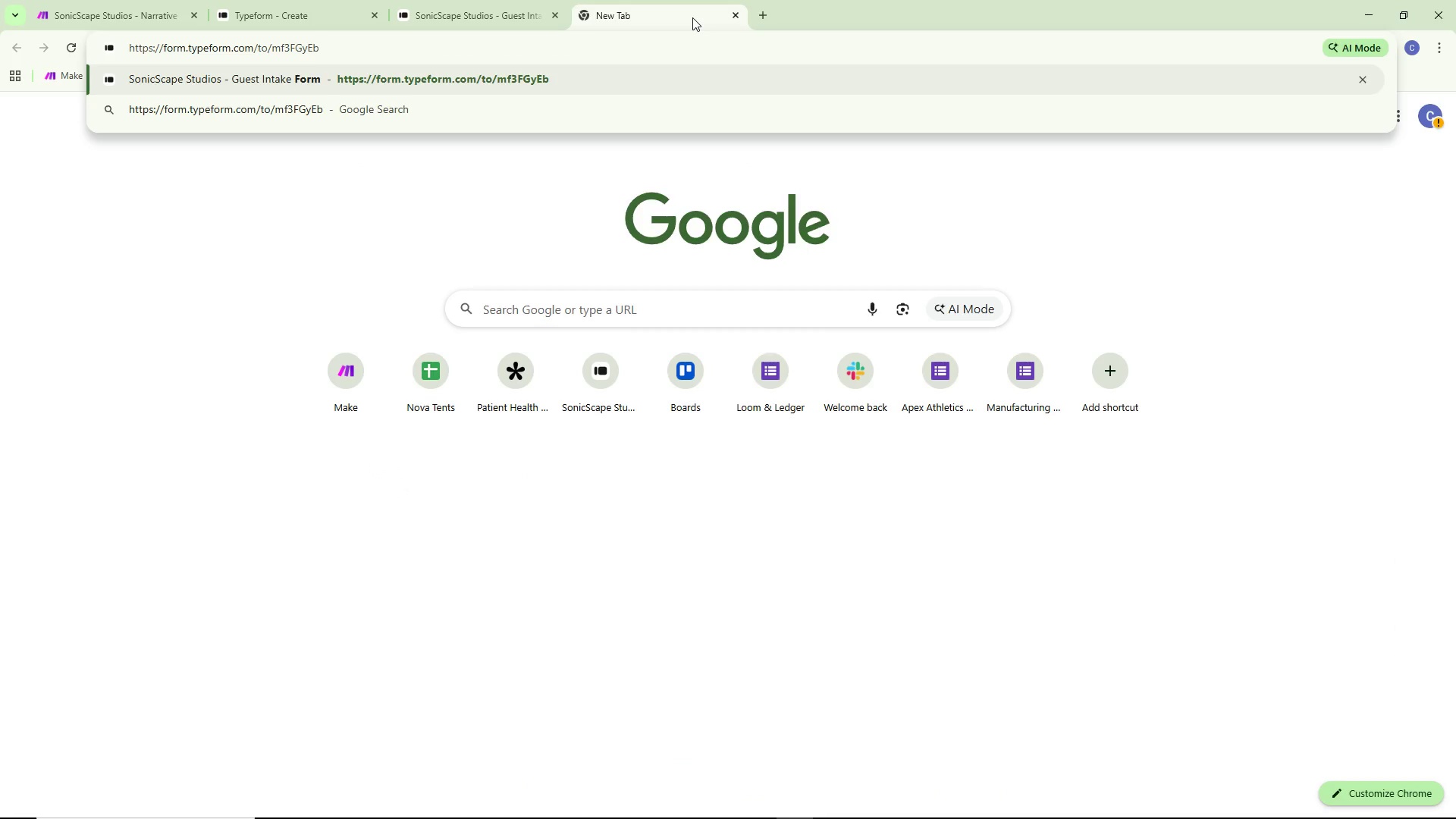 
key(NumpadEnter)
 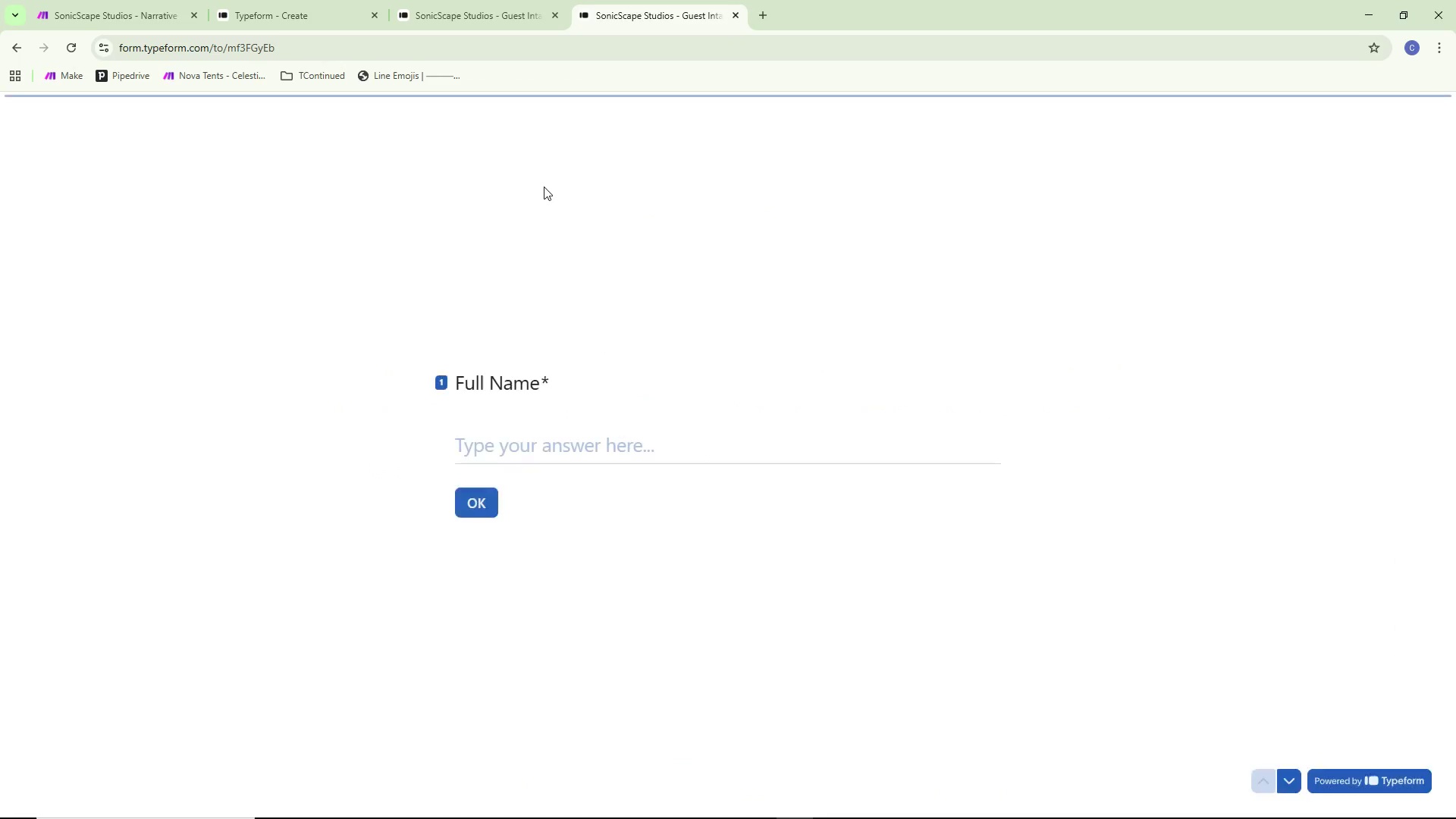 
scroll: coordinate [548, 342], scroll_direction: down, amount: 4.0
 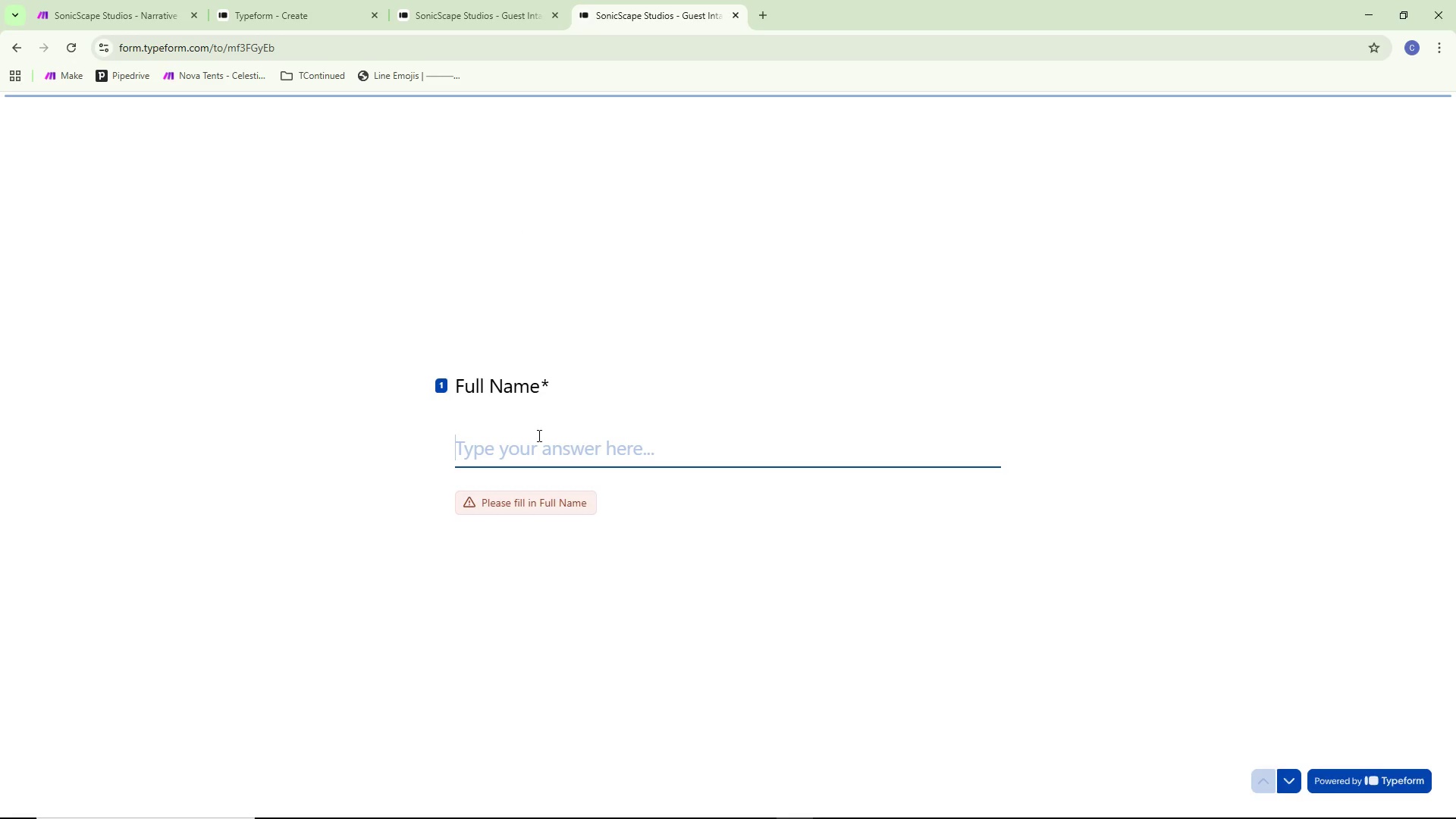 
left_click([527, 440])
 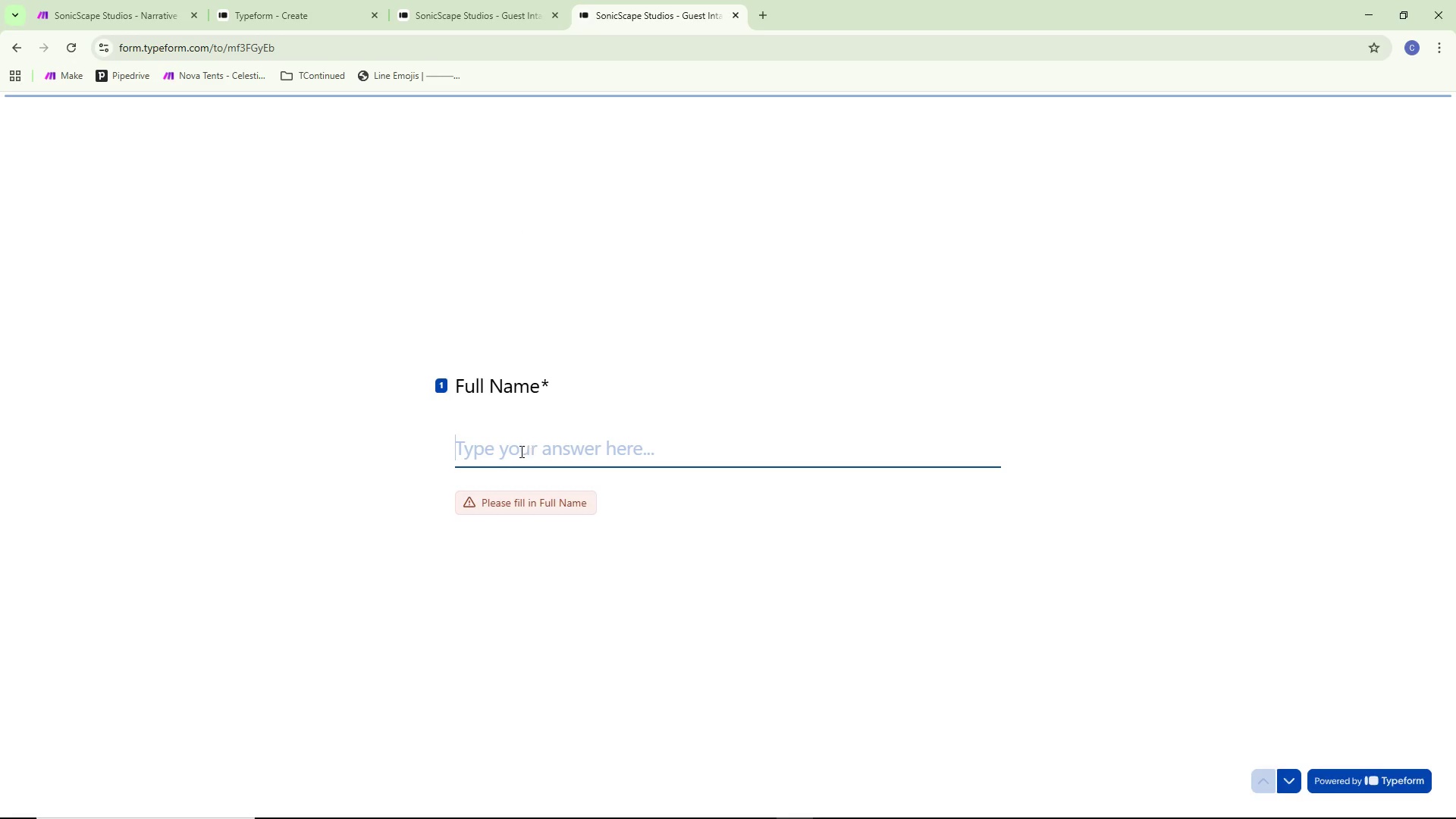 
left_click([508, 459])
 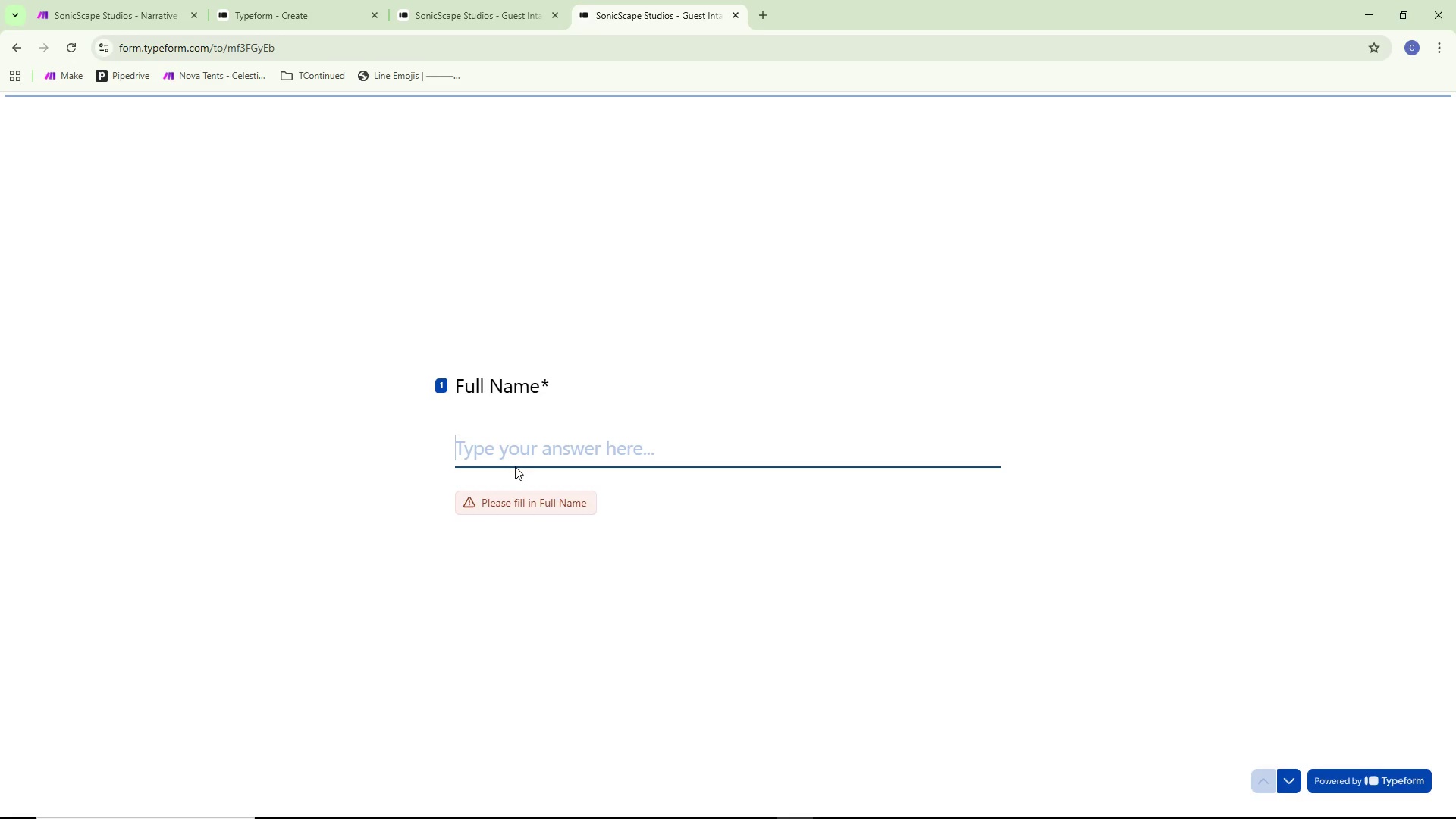 
type(sdfdsfsd )
 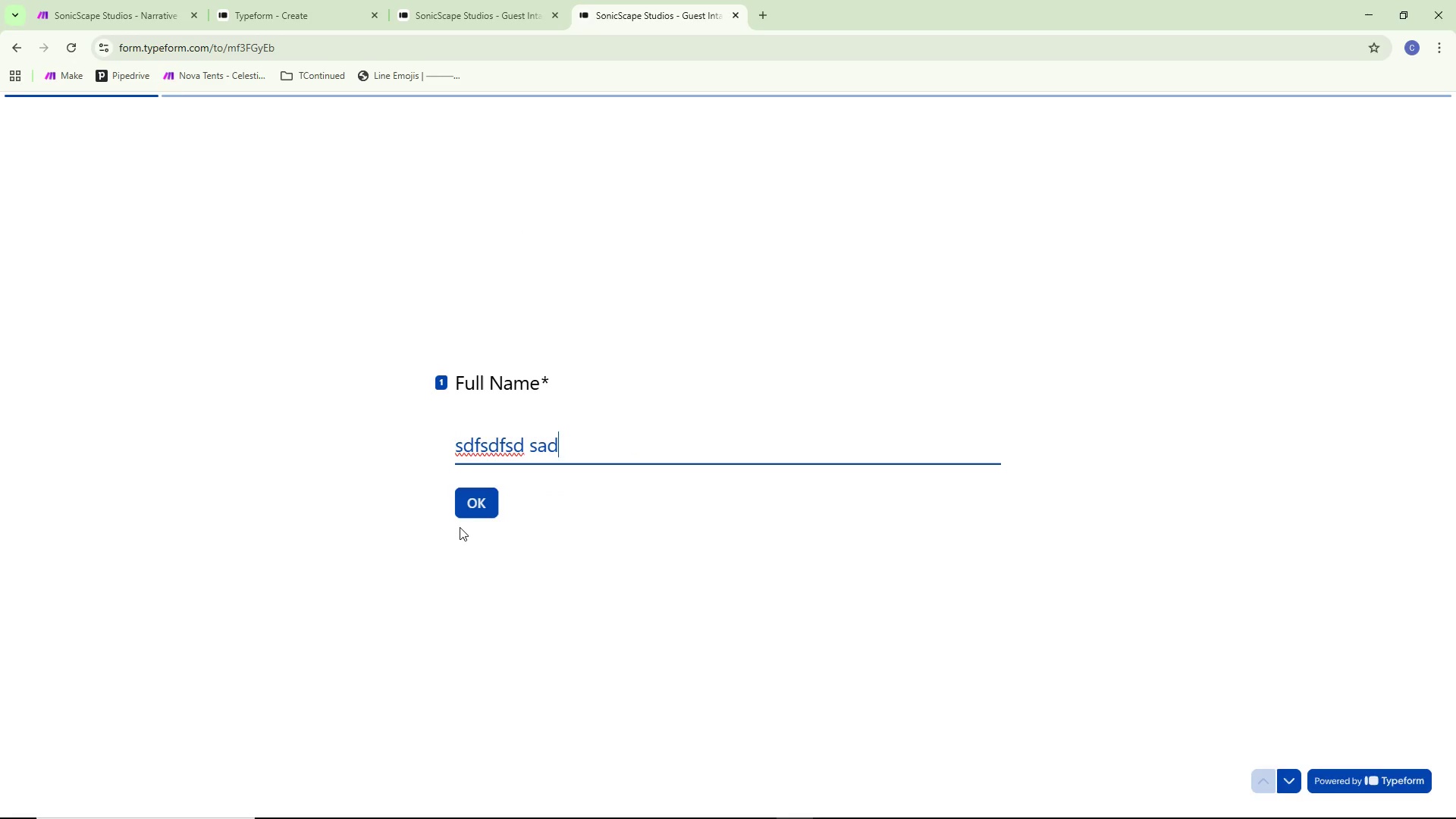 
type(sadff)
 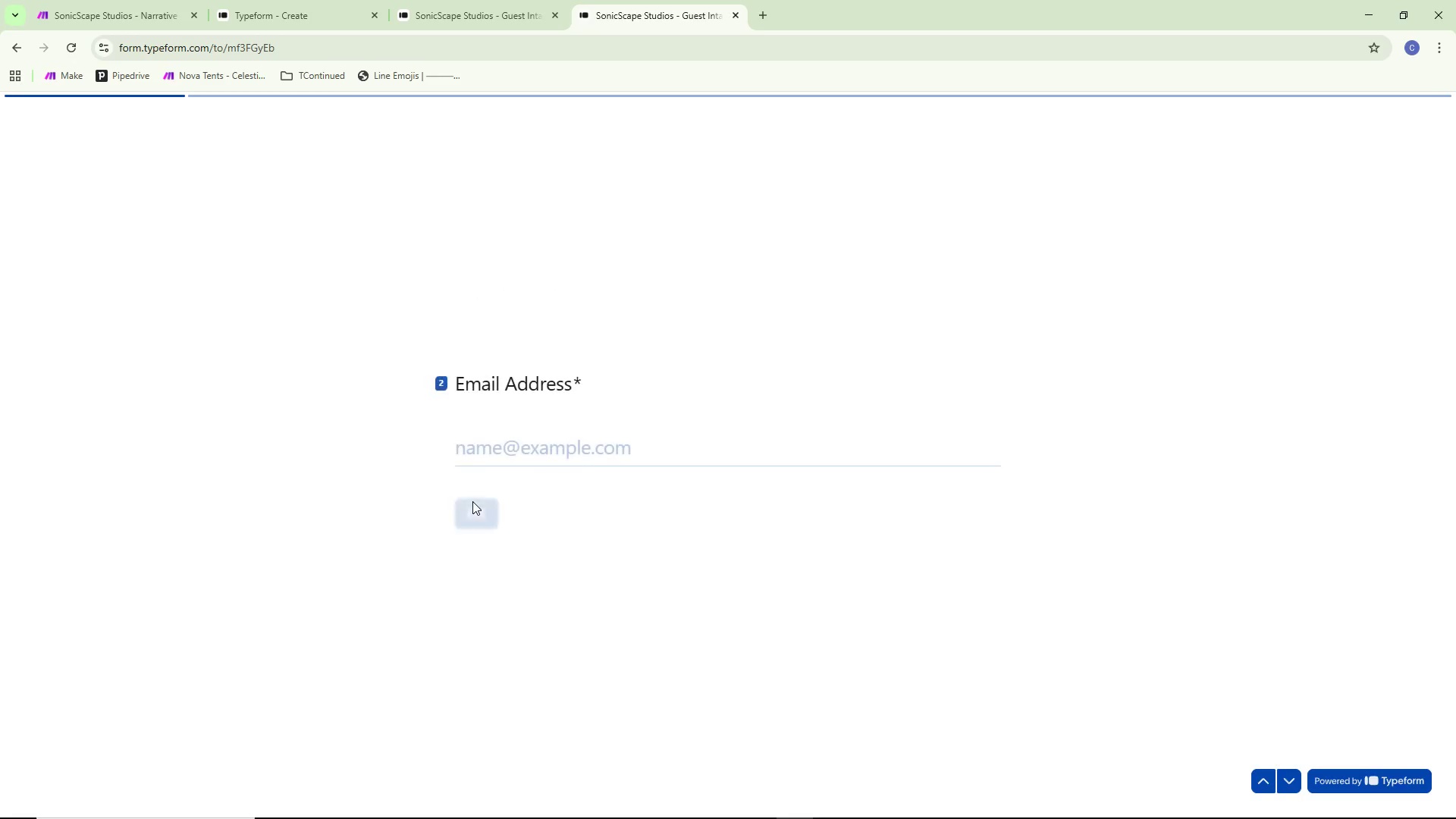 
left_click([472, 501])
 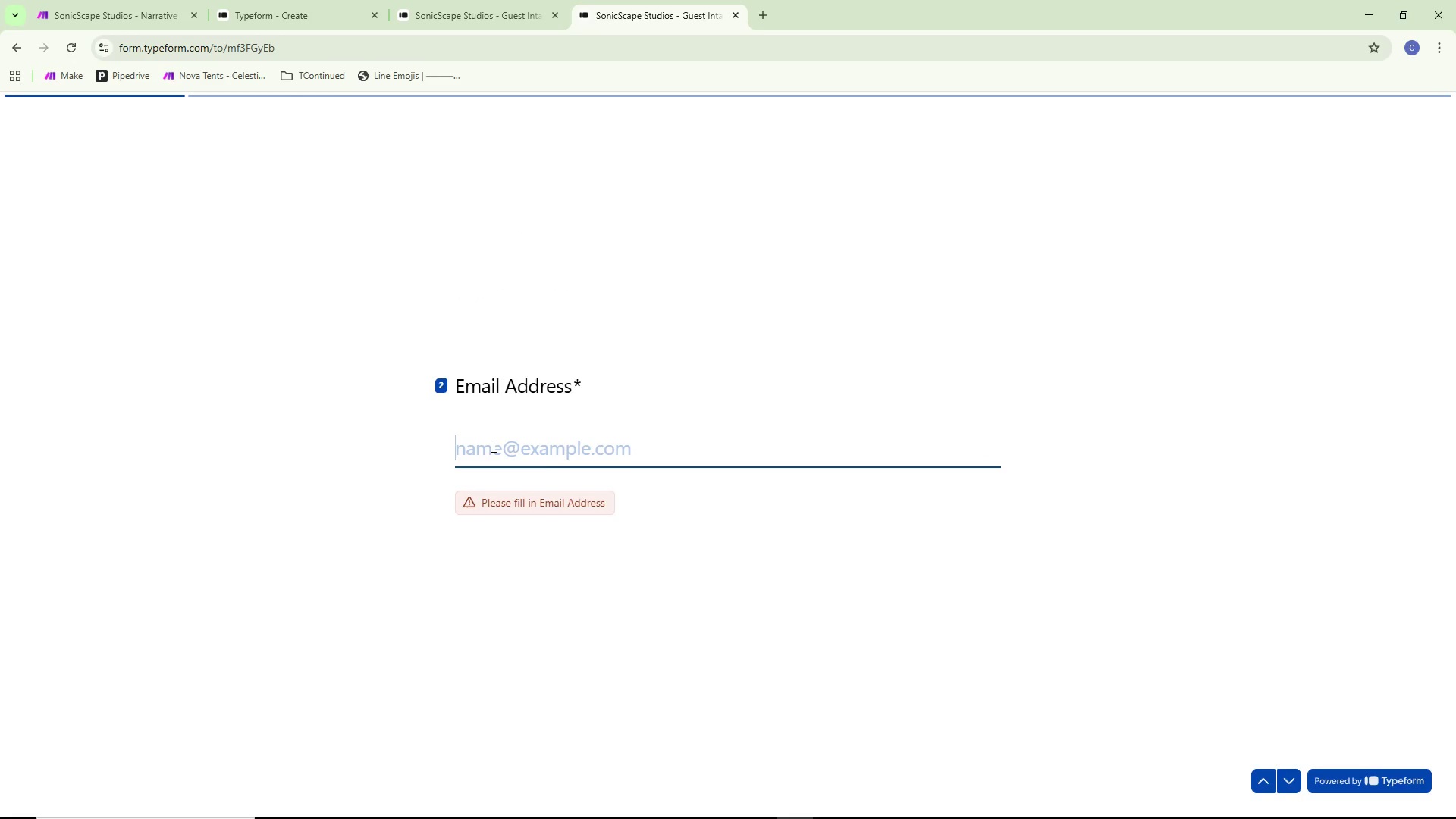 
left_click([492, 446])
 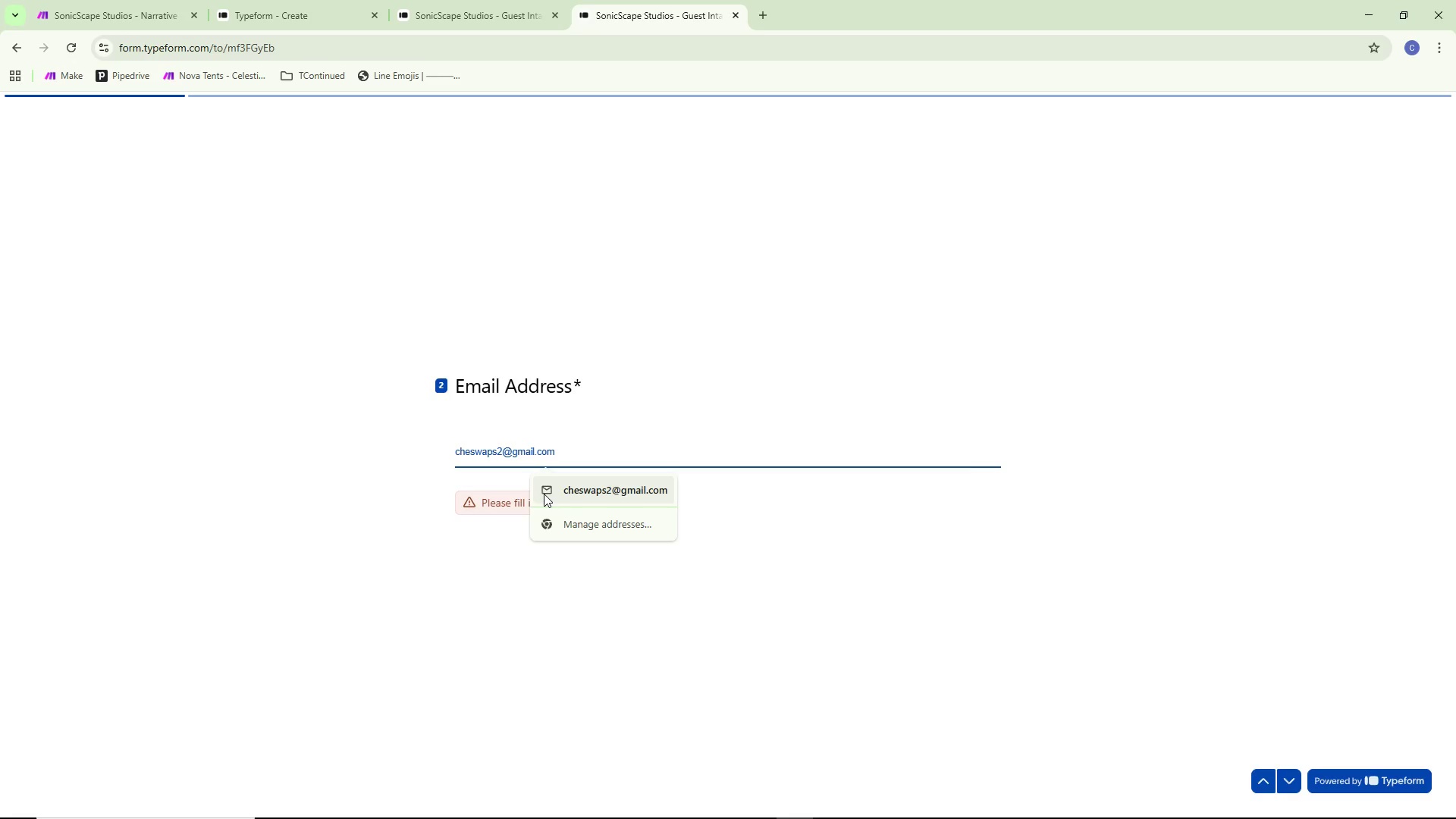 
left_click([485, 504])
 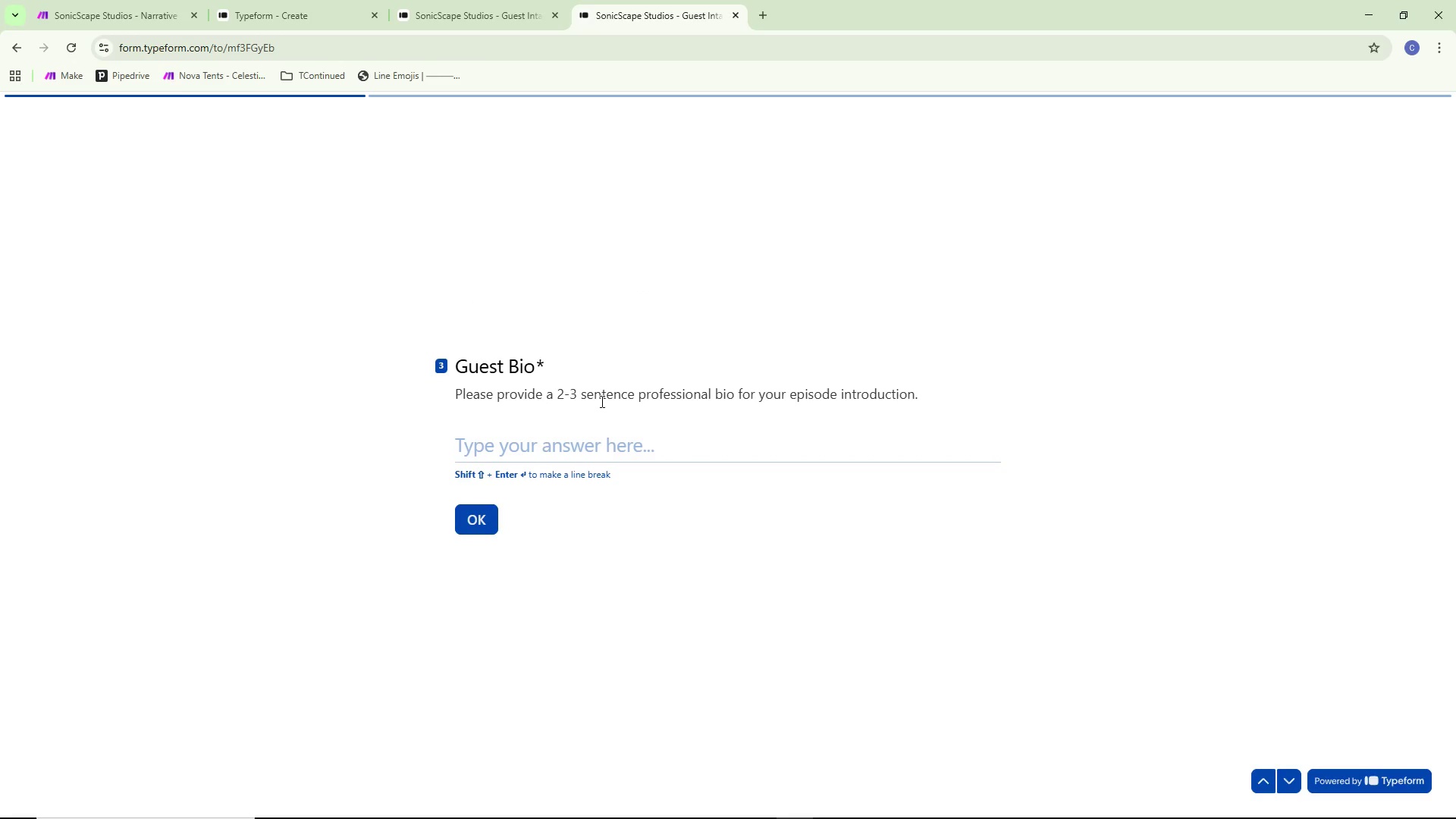 
wait(5.17)
 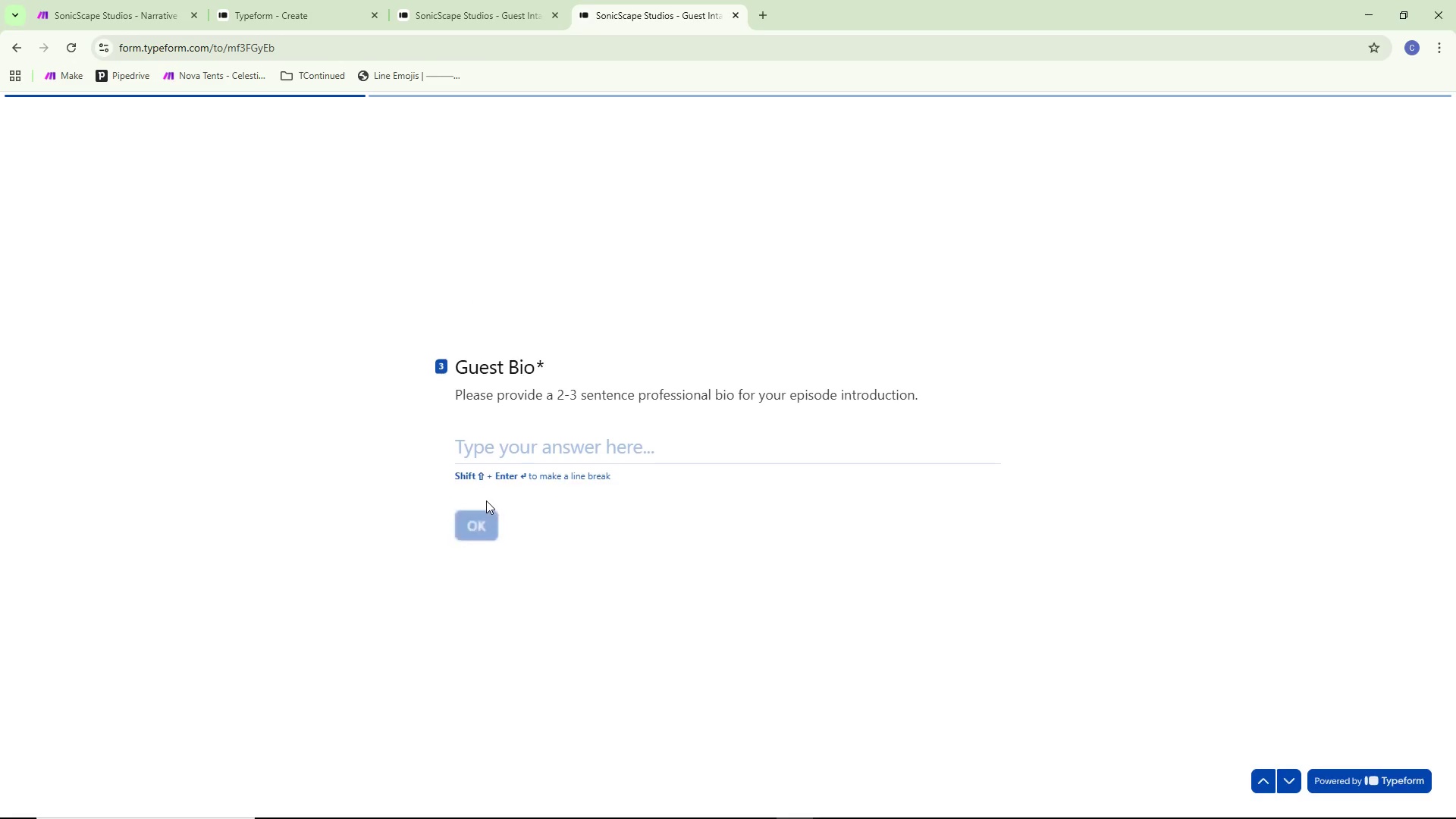 
left_click([416, 27])
 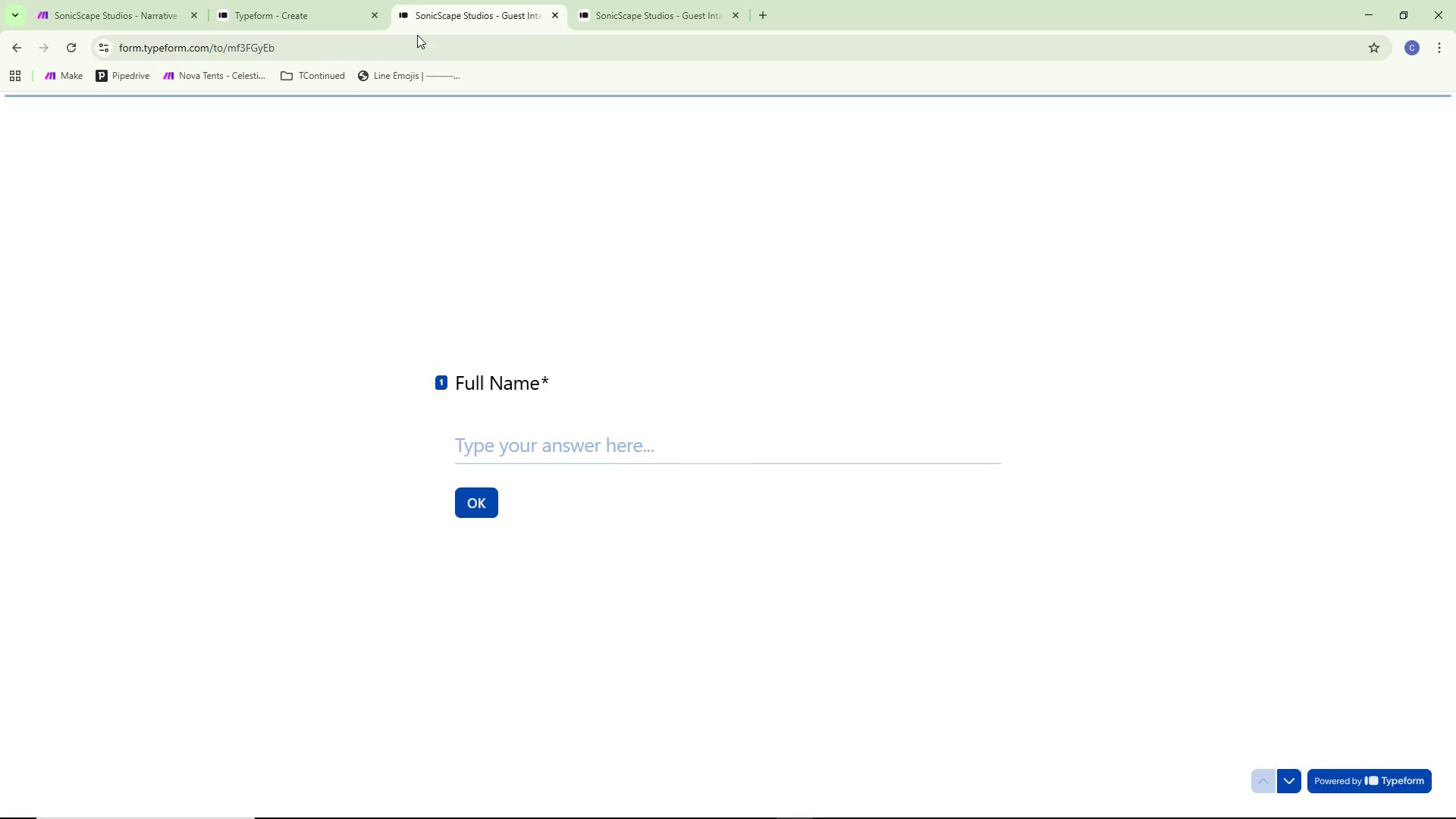 
triple_click([418, 42])
 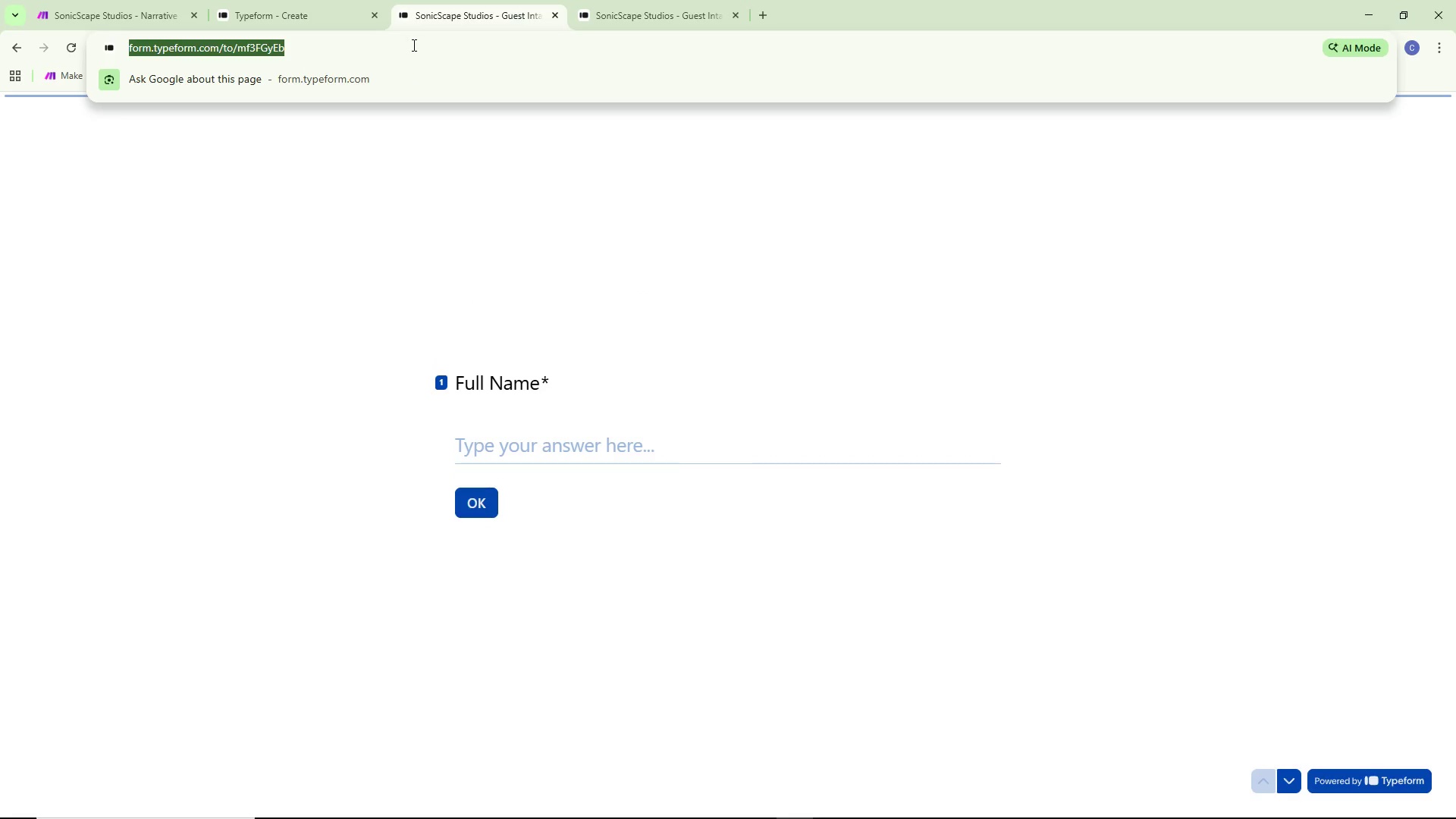 
key(NumpadEnter)
 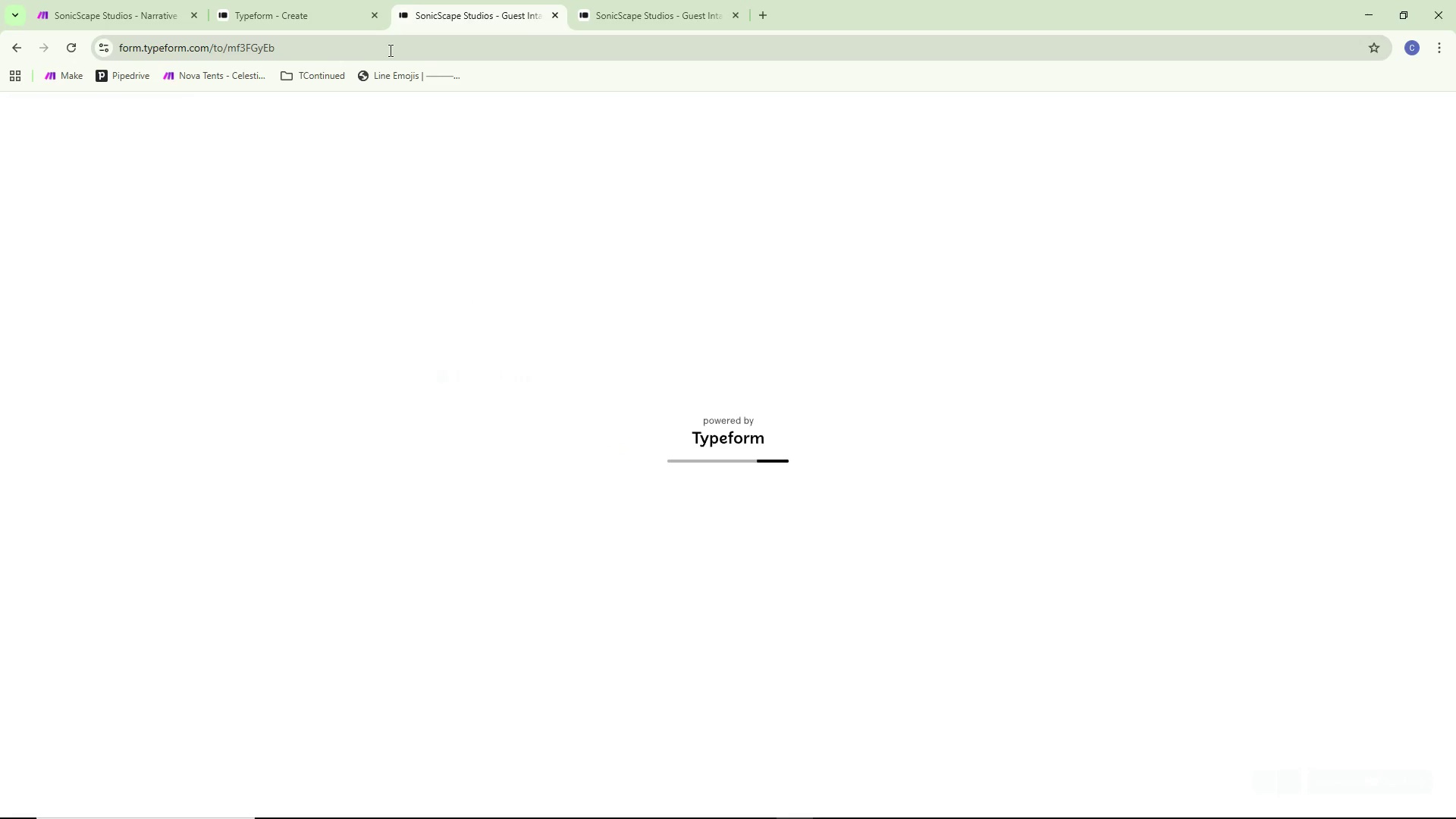 
left_click([303, 0])
 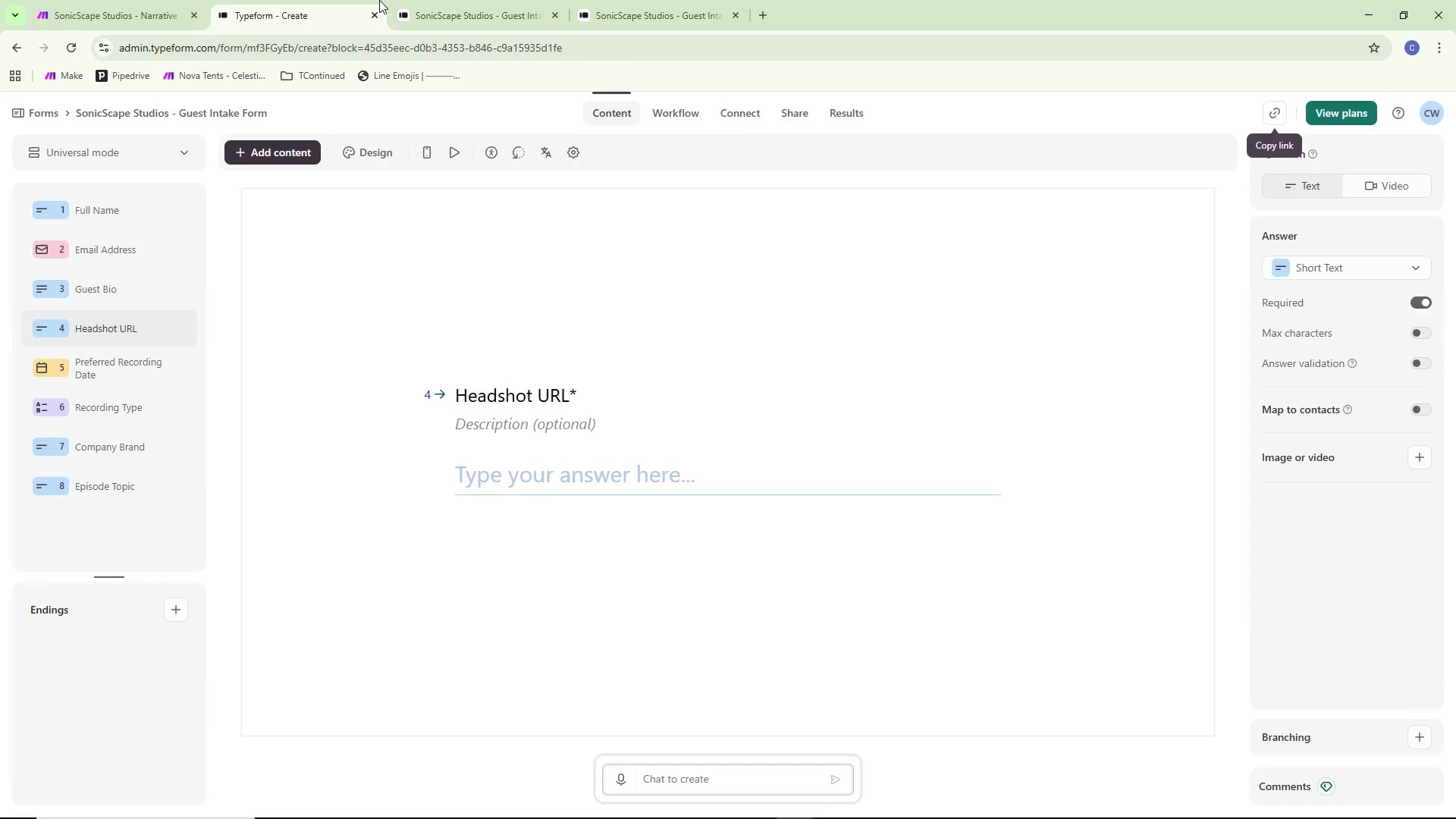 
left_click([455, 2])
 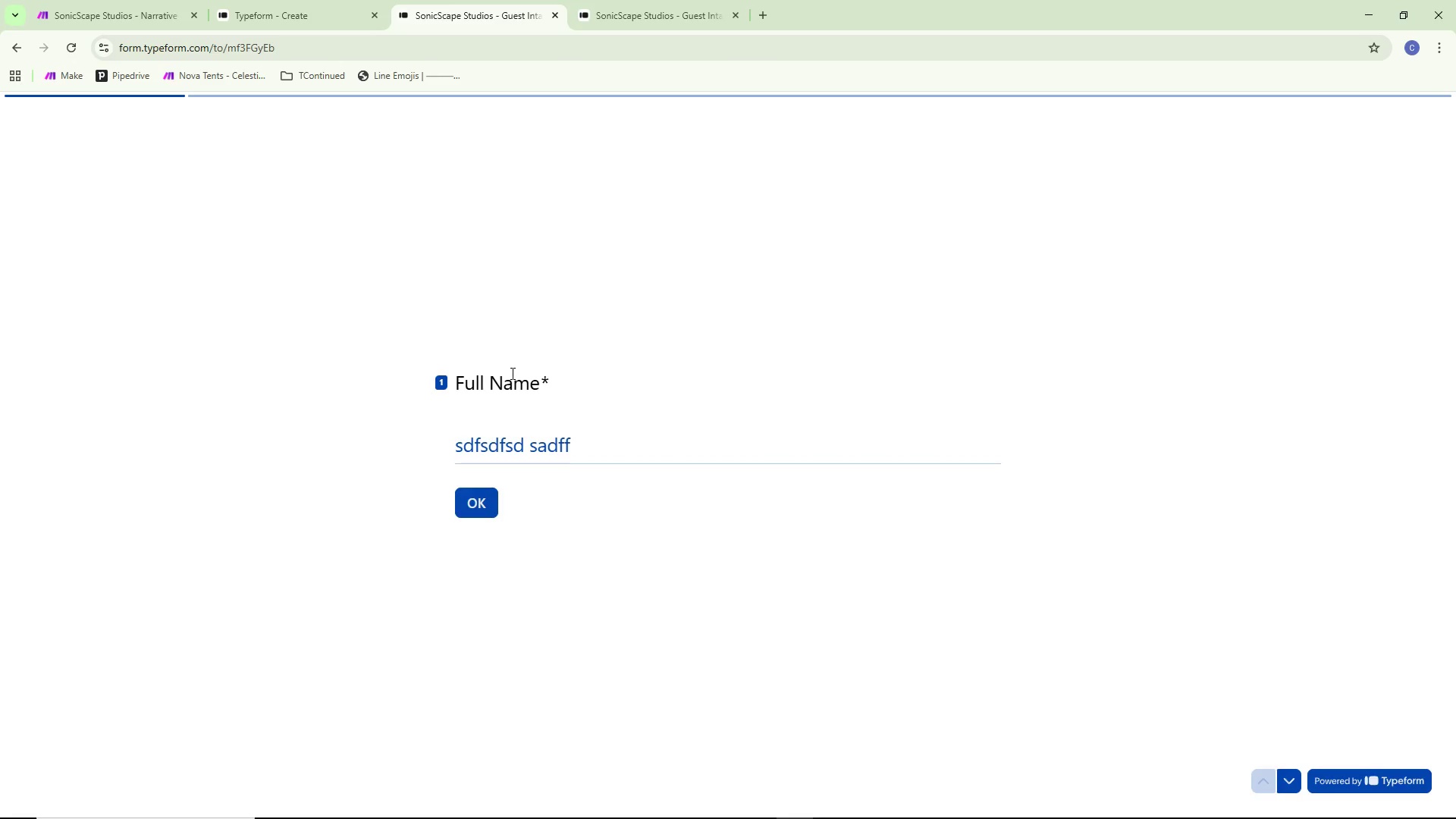 
left_click_drag(start_coordinate=[588, 450], to_coordinate=[357, 447])
 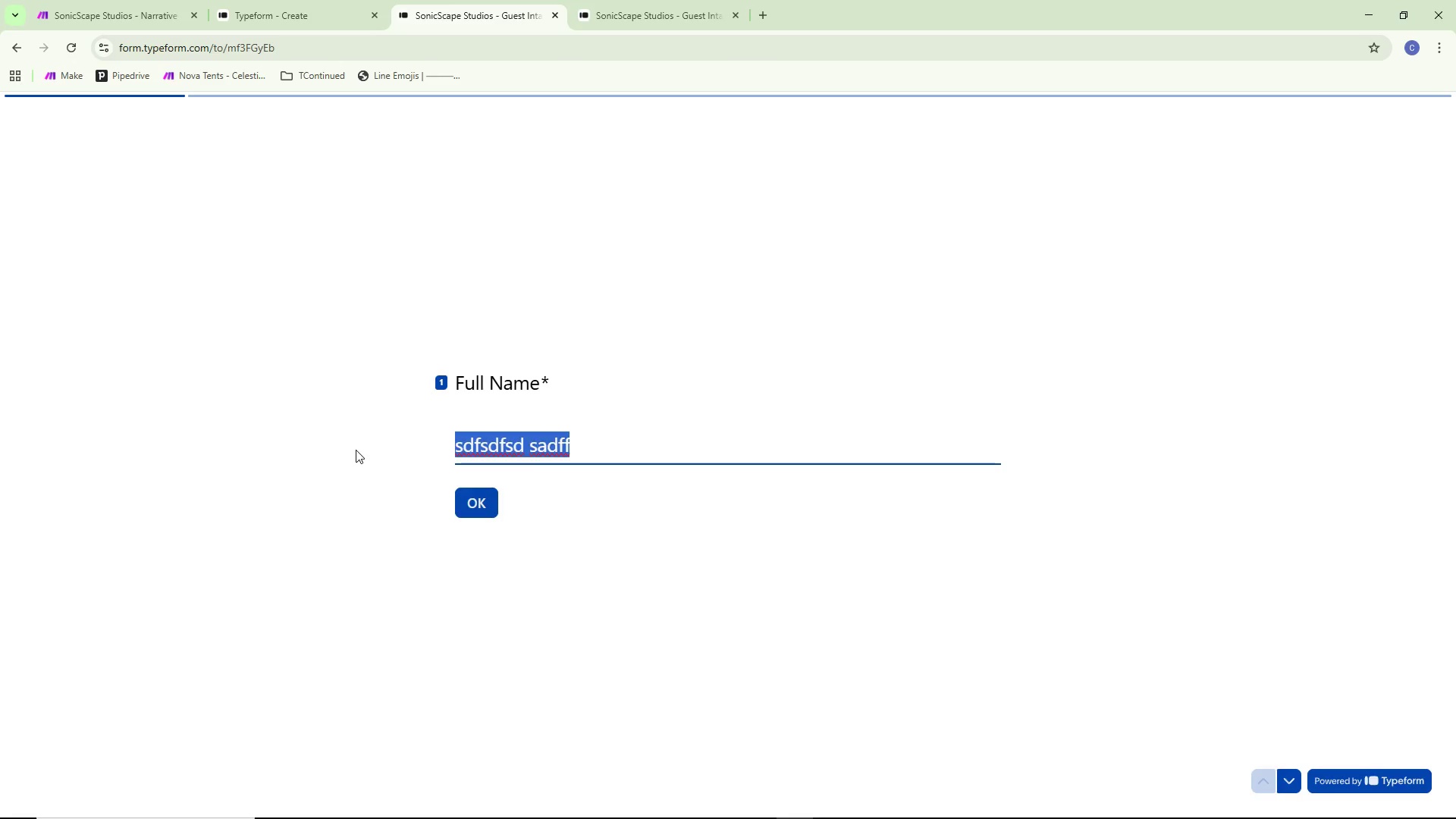 
key(Backspace)
 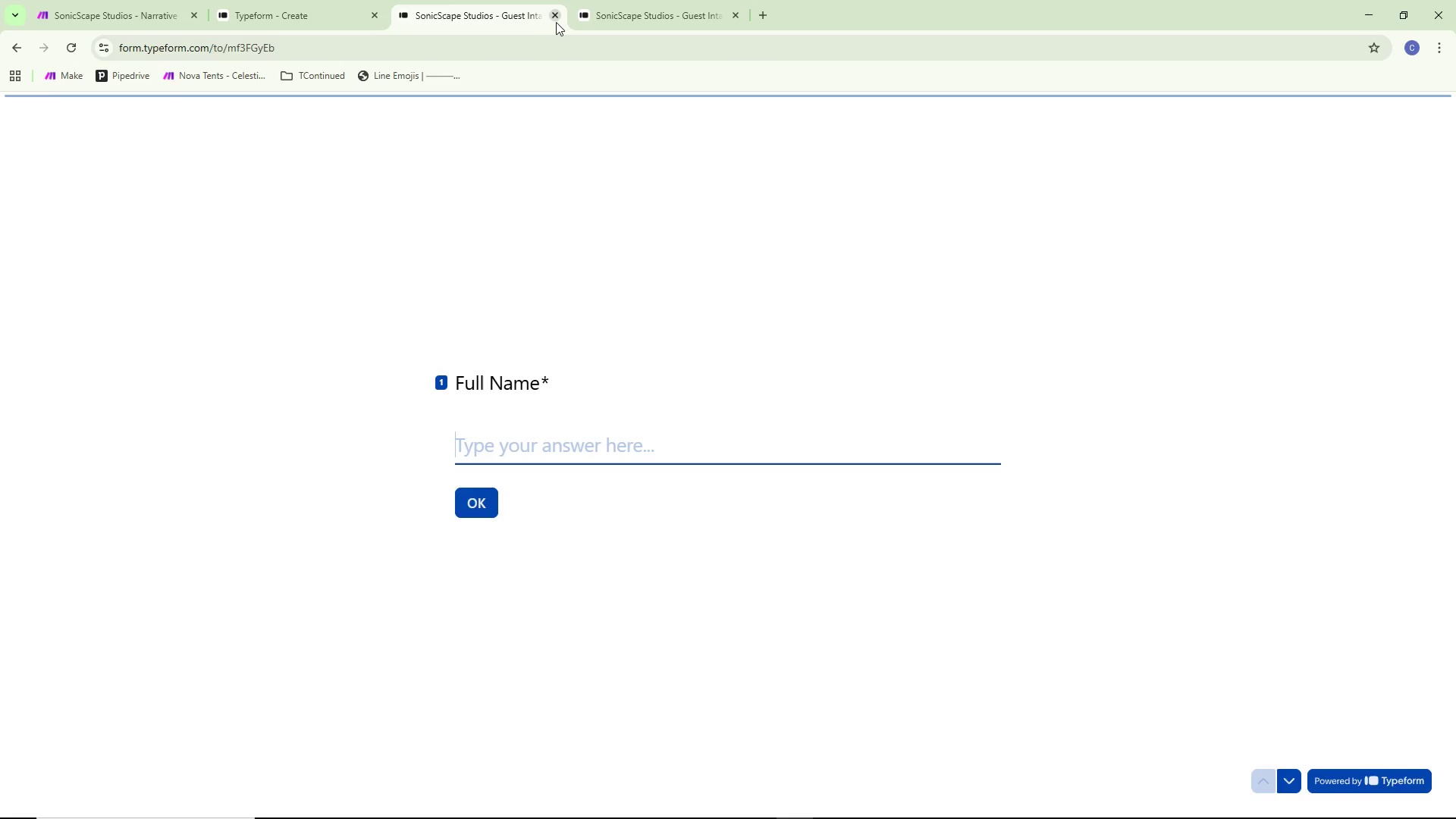 
left_click([557, 14])
 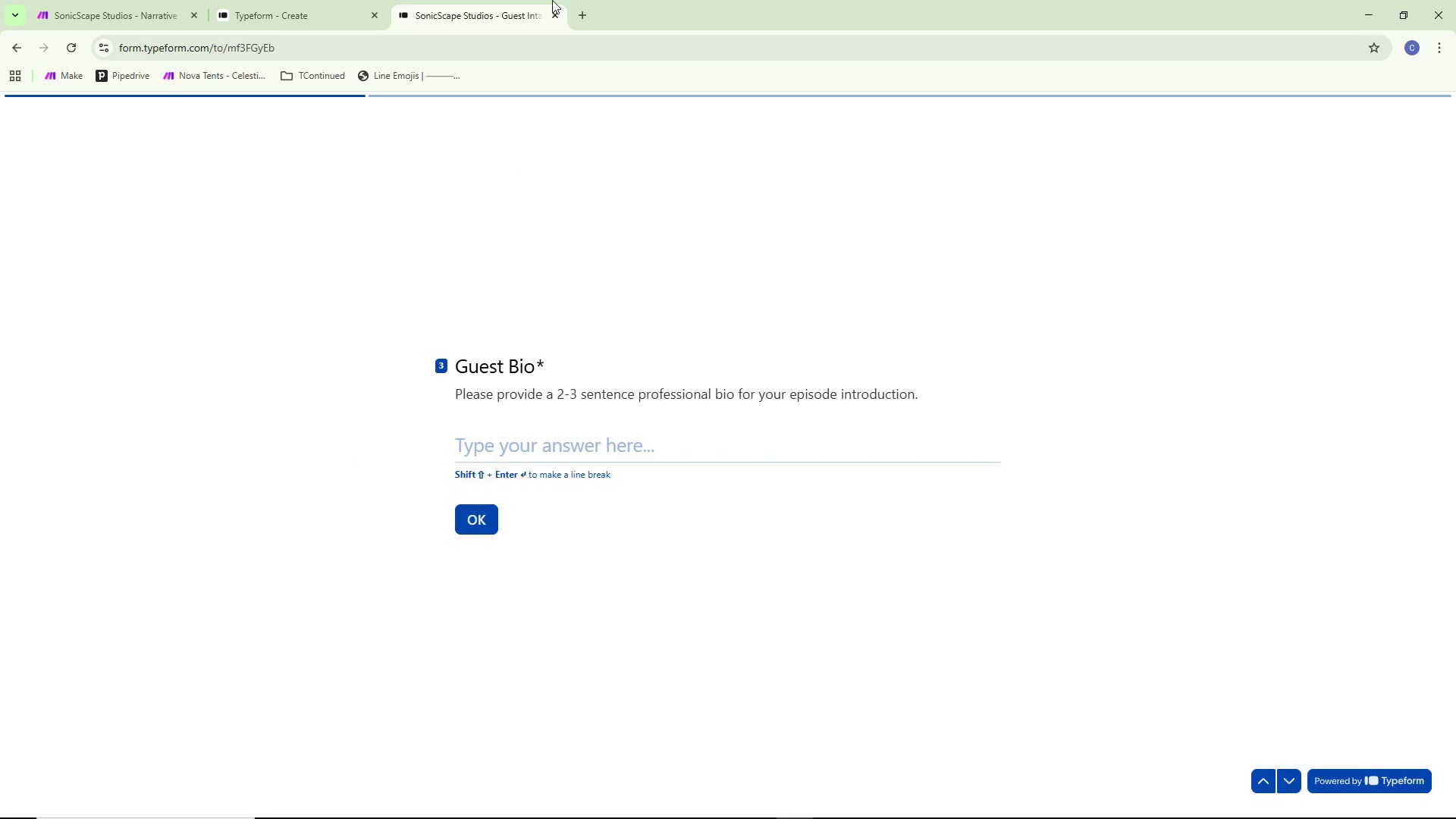 
left_click([554, 20])
 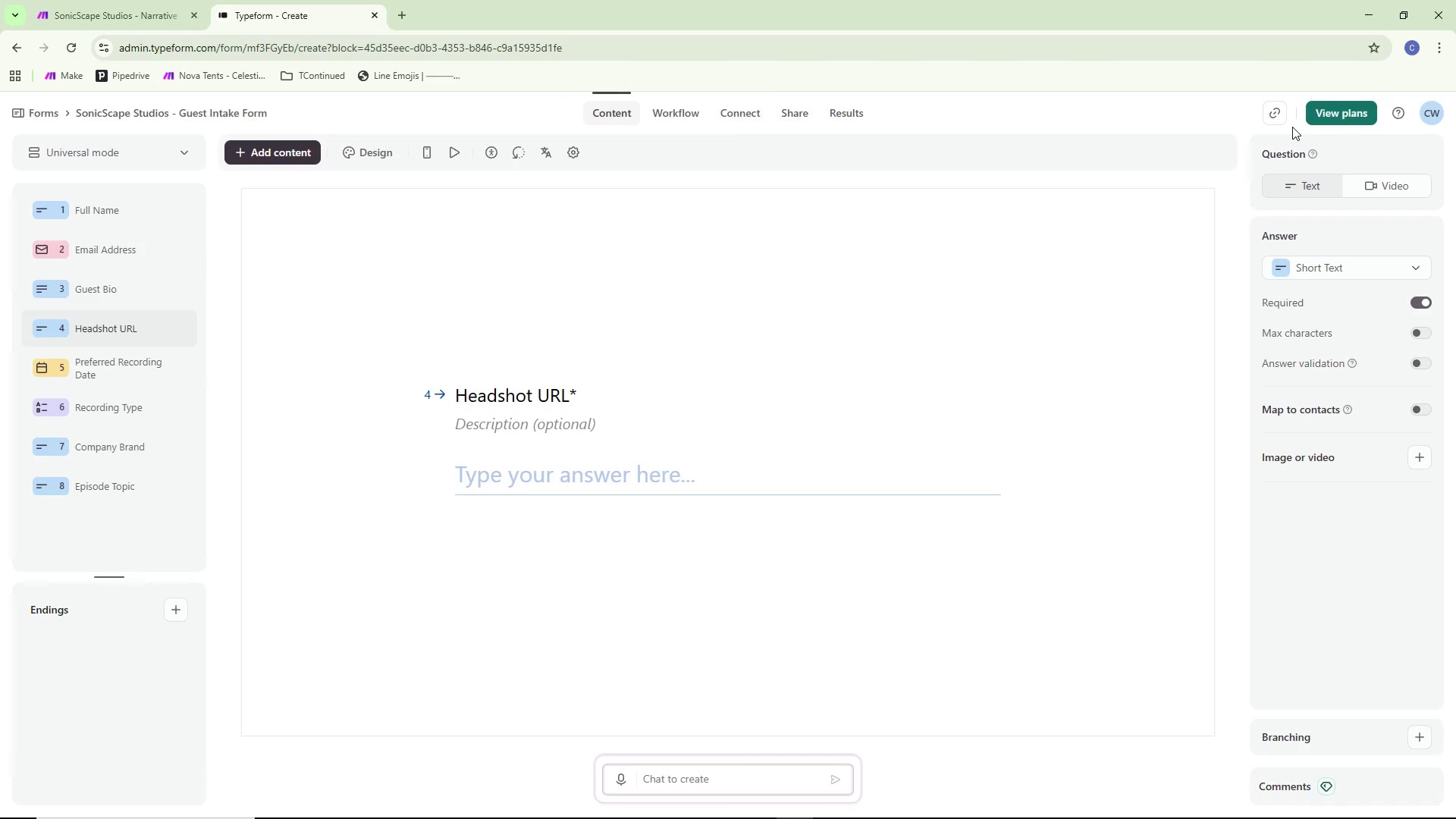 
left_click([1264, 115])
 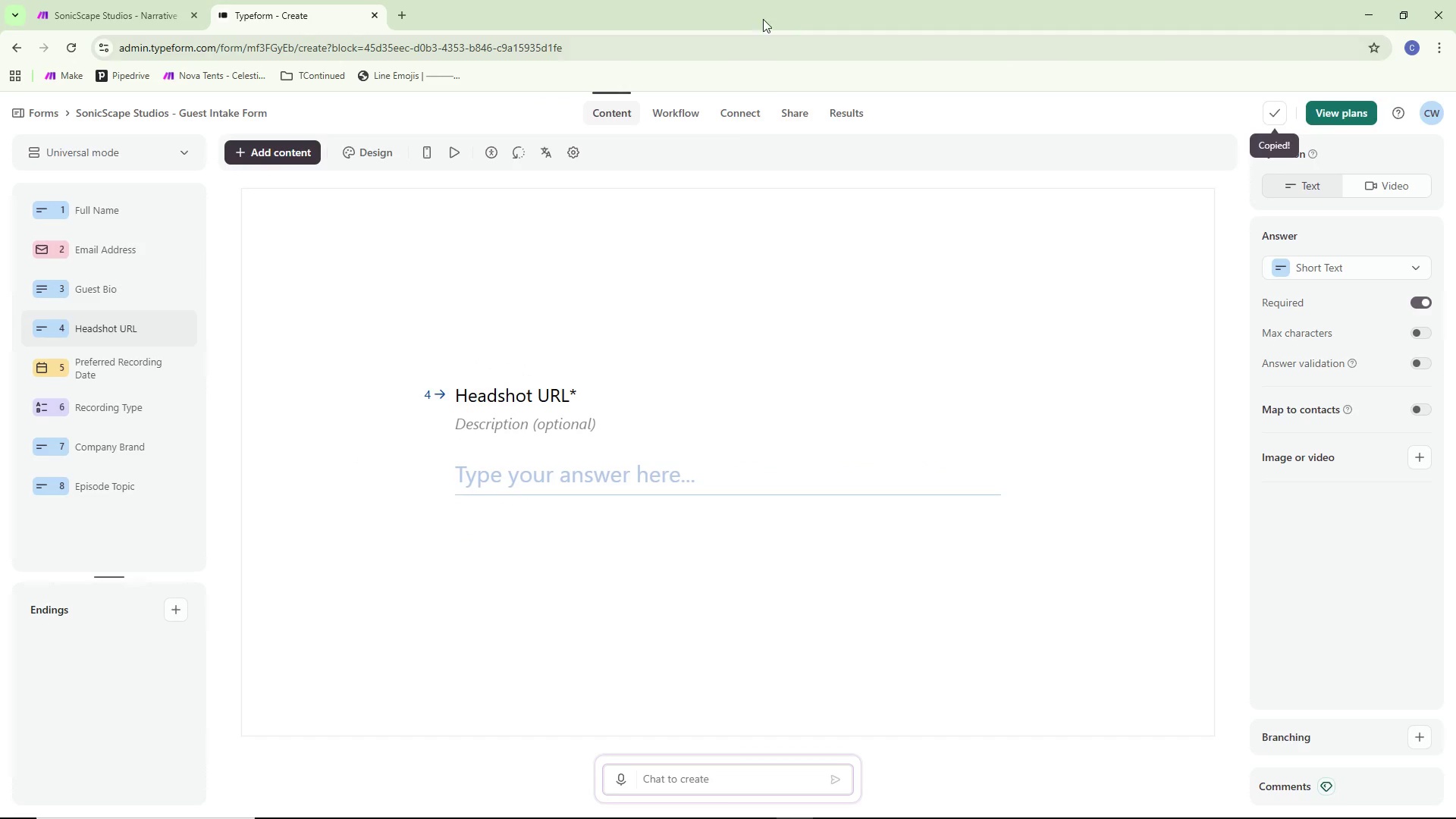 
key(V)
 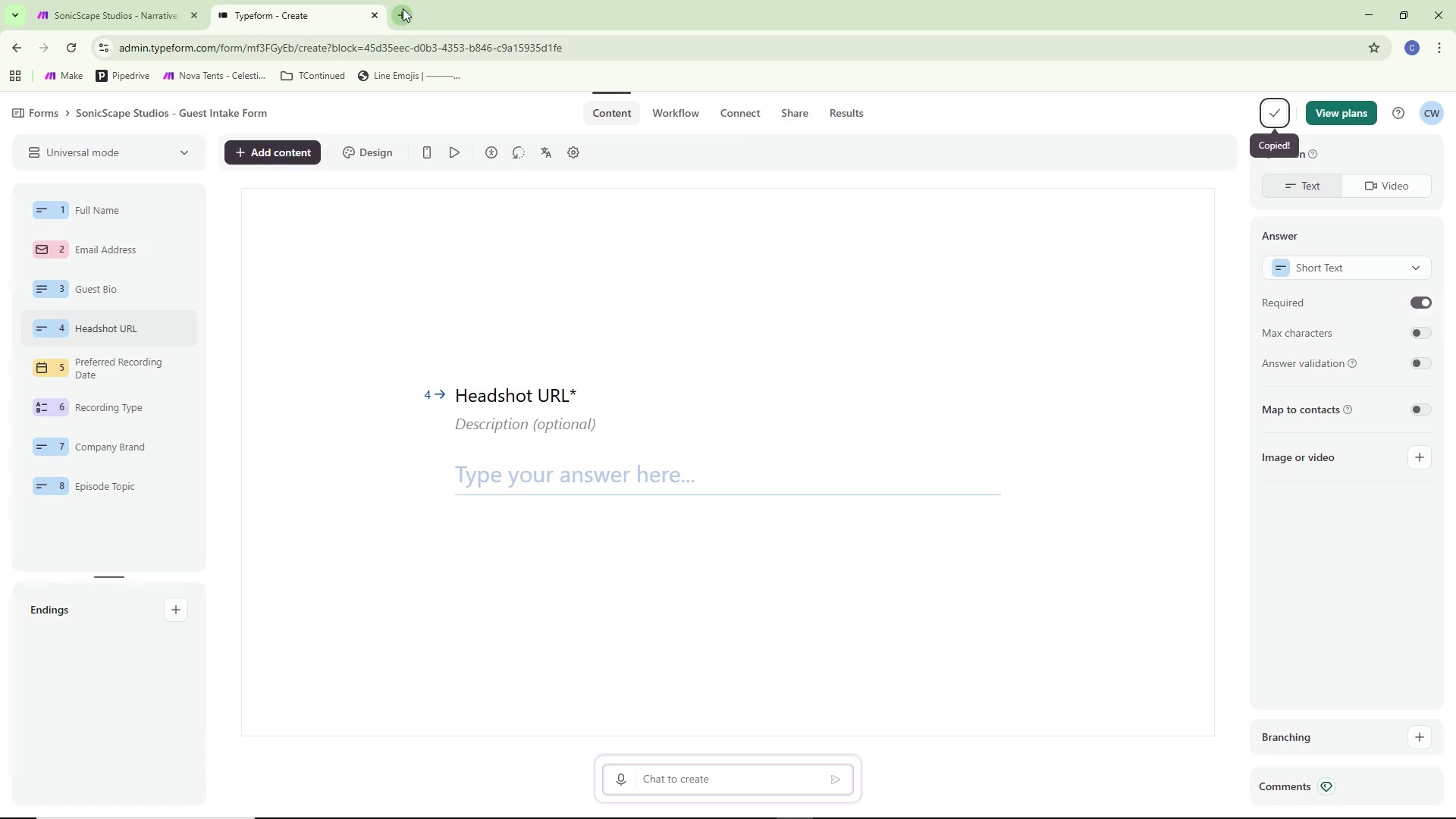 
left_click([403, 8])
 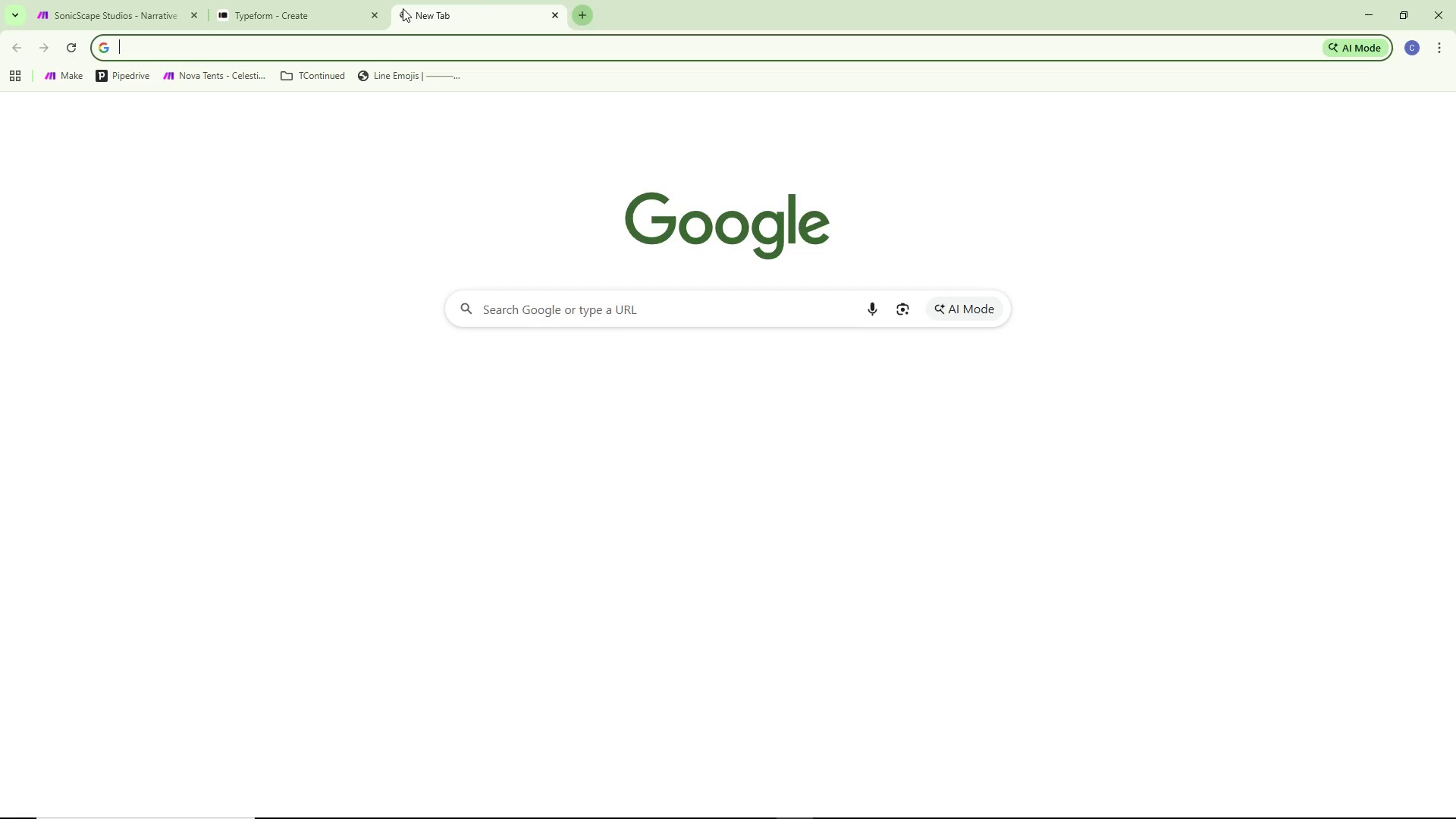 
key(Control+ControlLeft)
 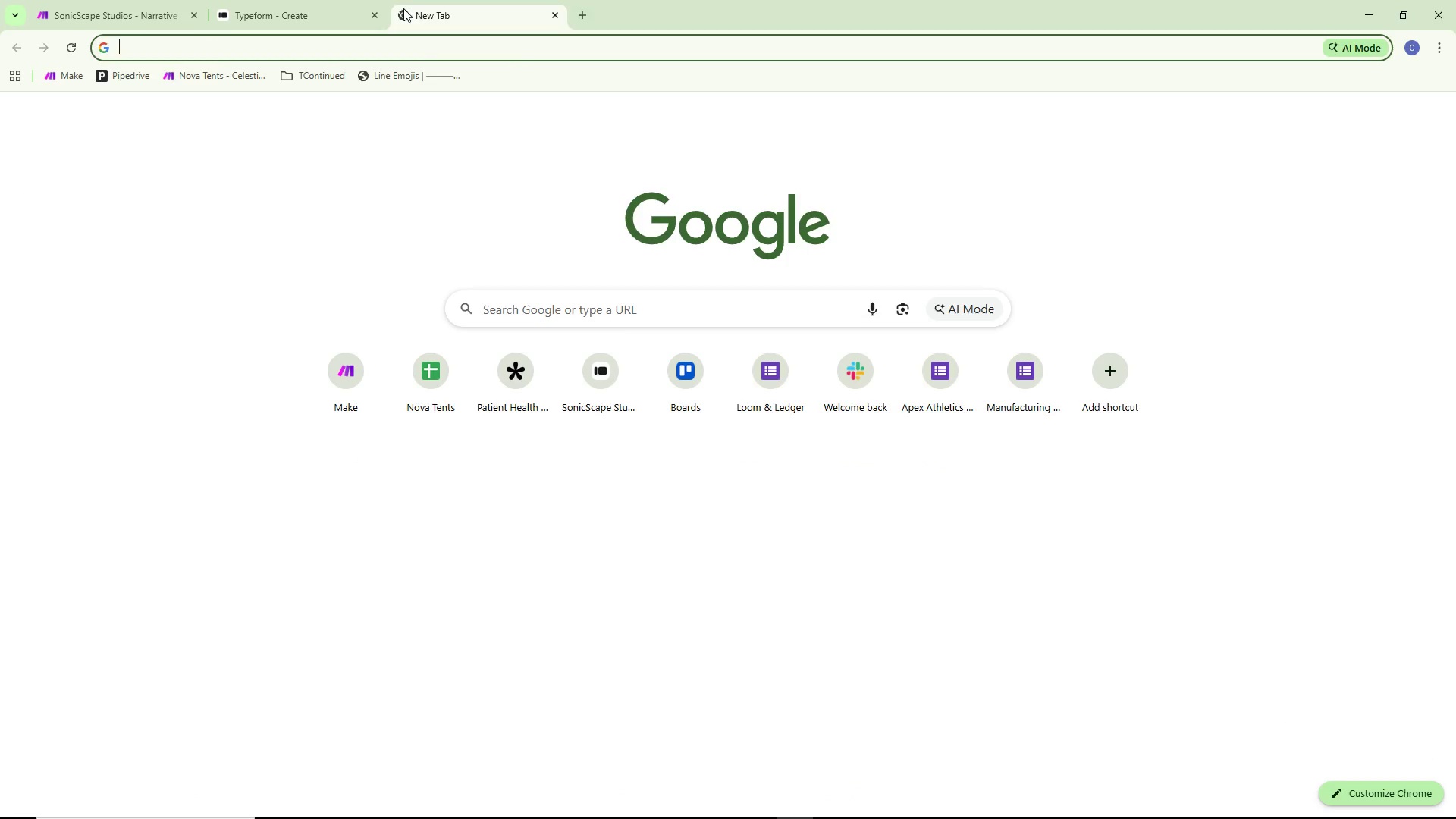 
key(Control+V)
 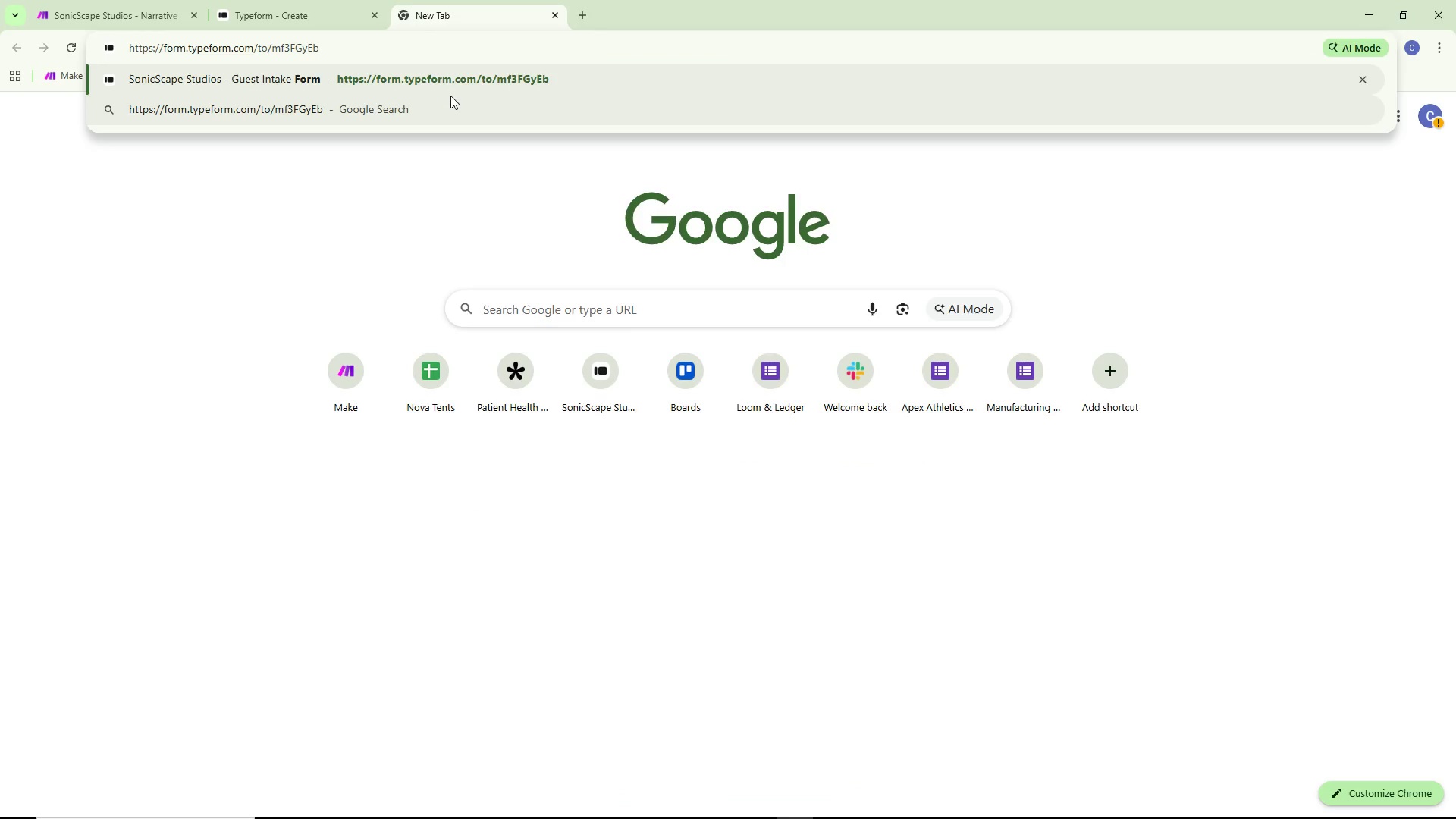 
key(NumpadEnter)
 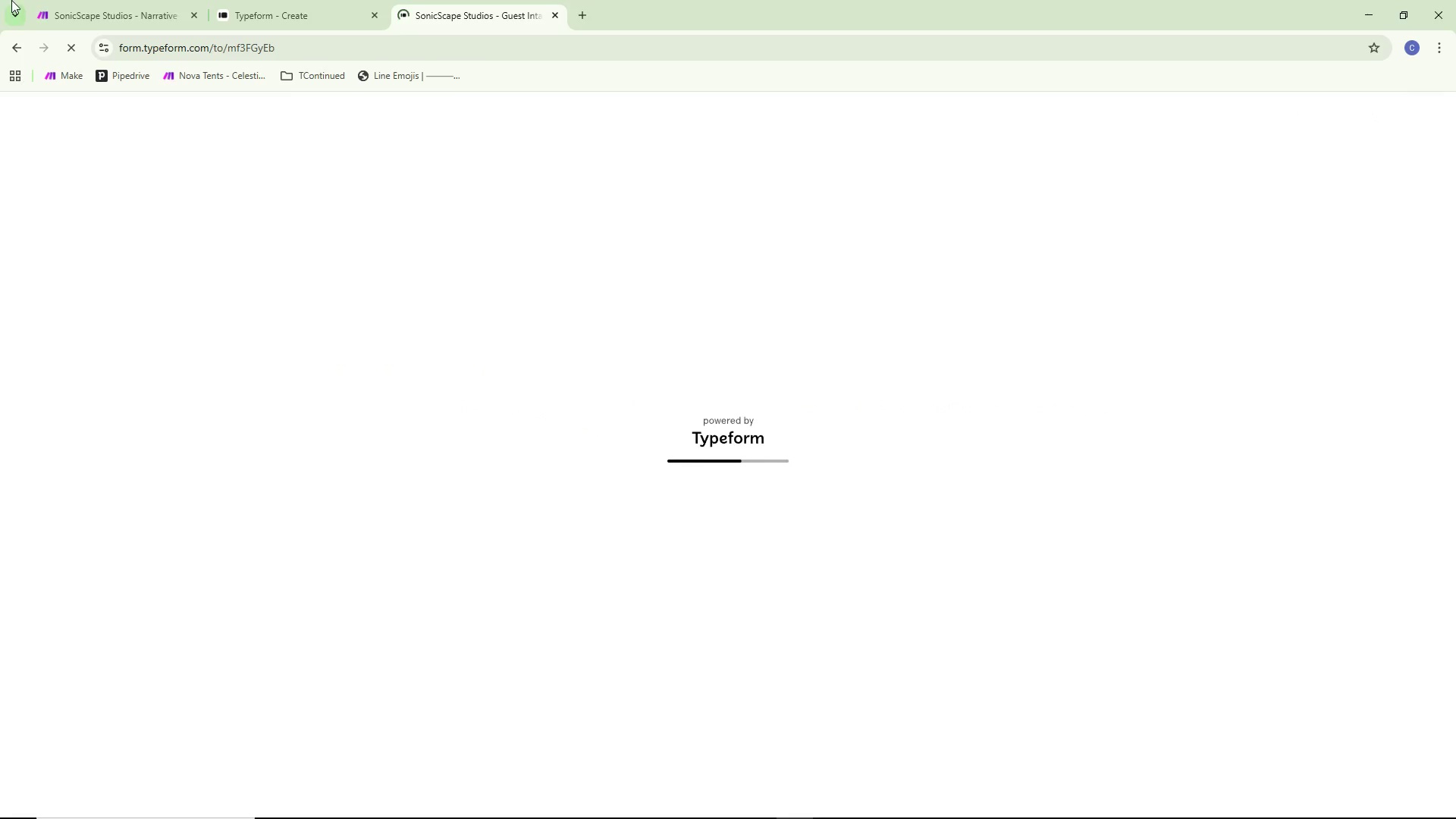 
left_click([86, 0])
 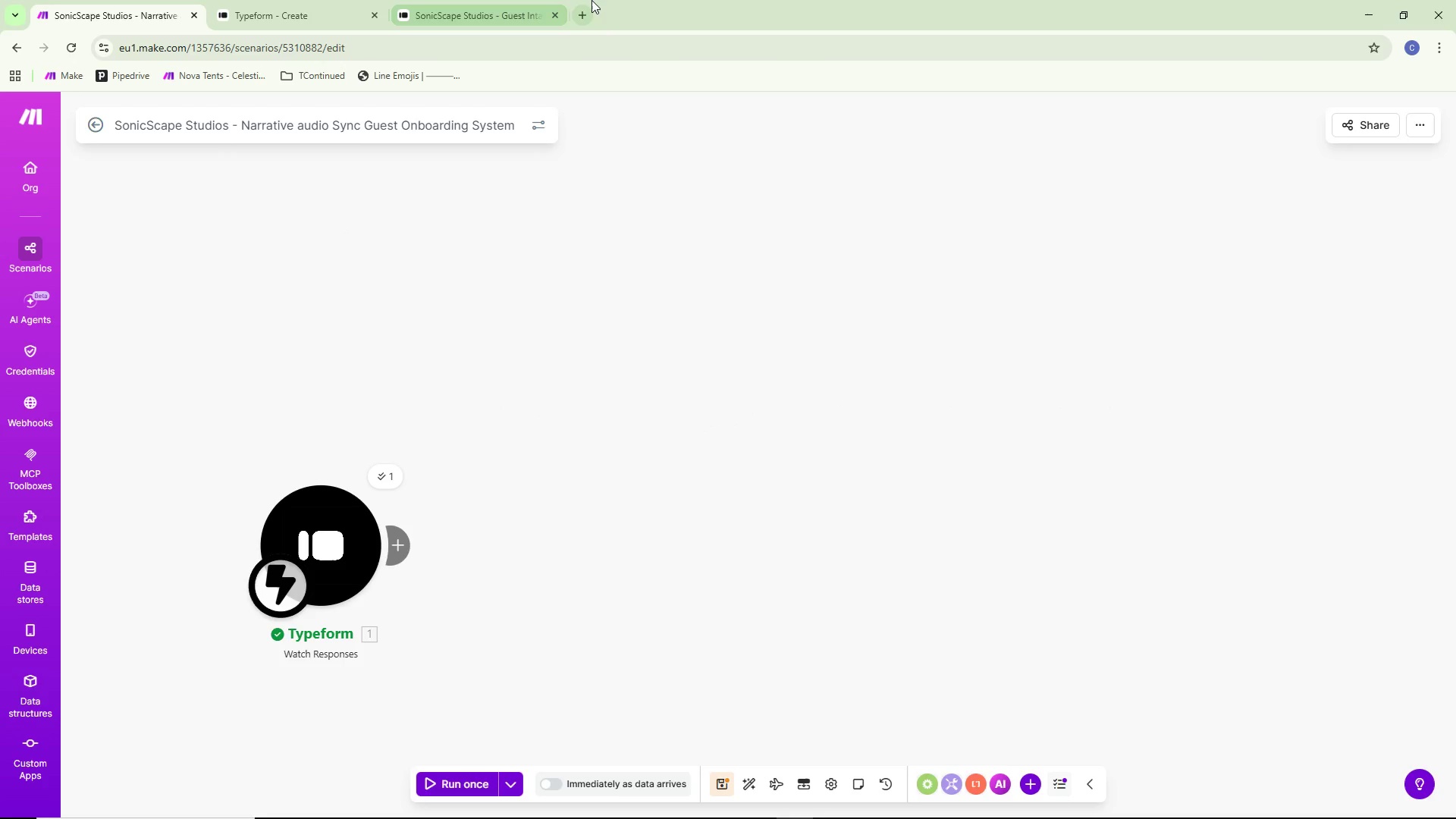 
left_click([591, 9])
 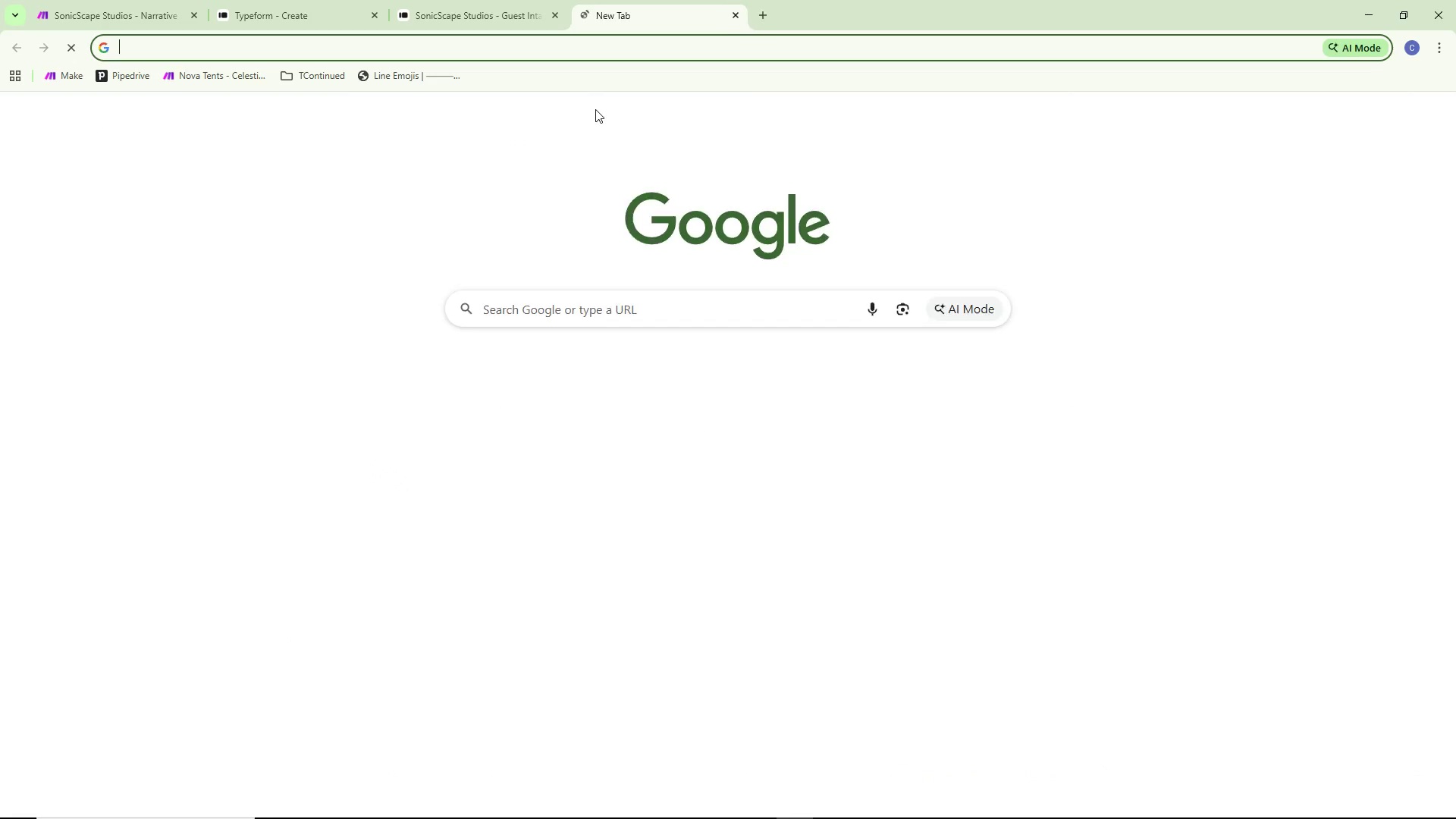 
key(Alt+AltLeft)
 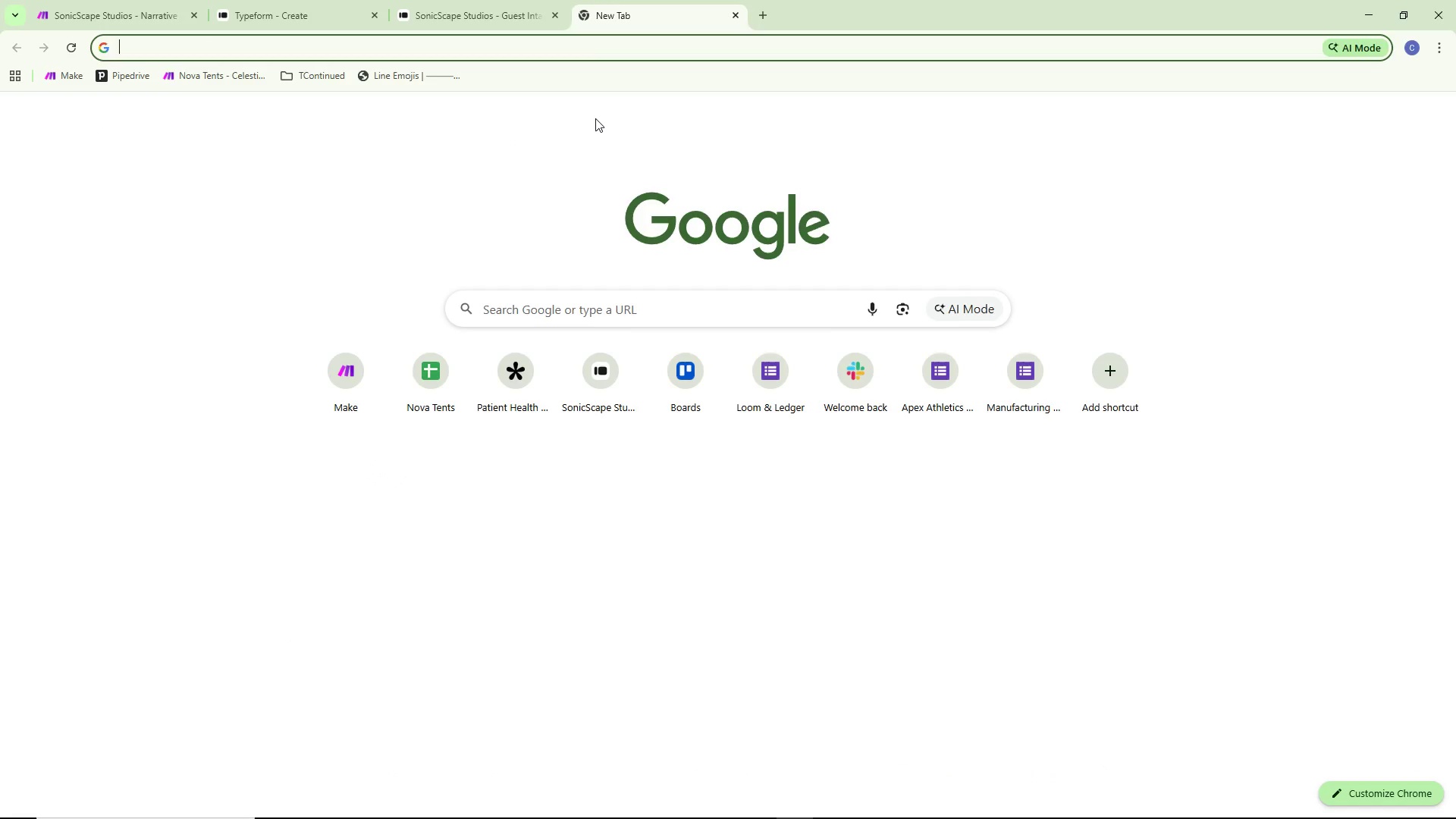 
key(Alt+Tab)